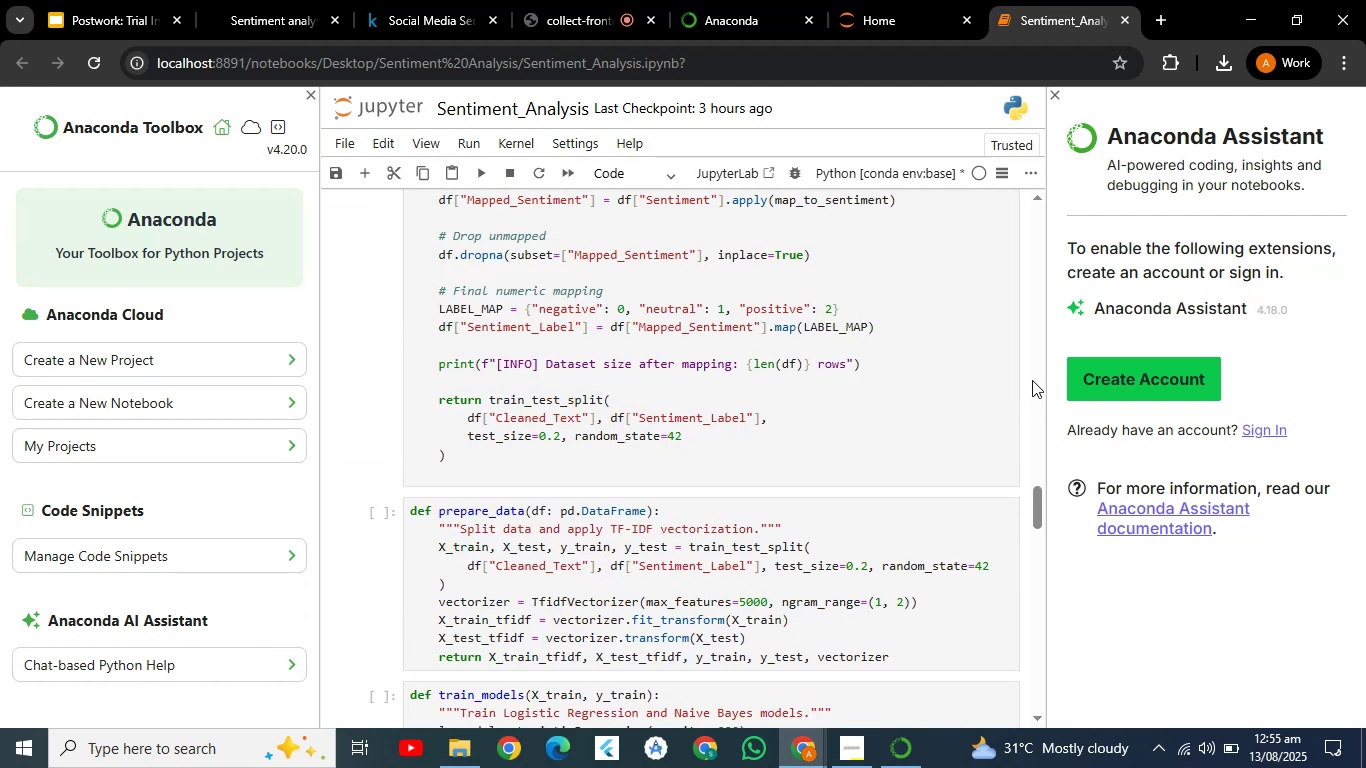 
left_click([1032, 380])
 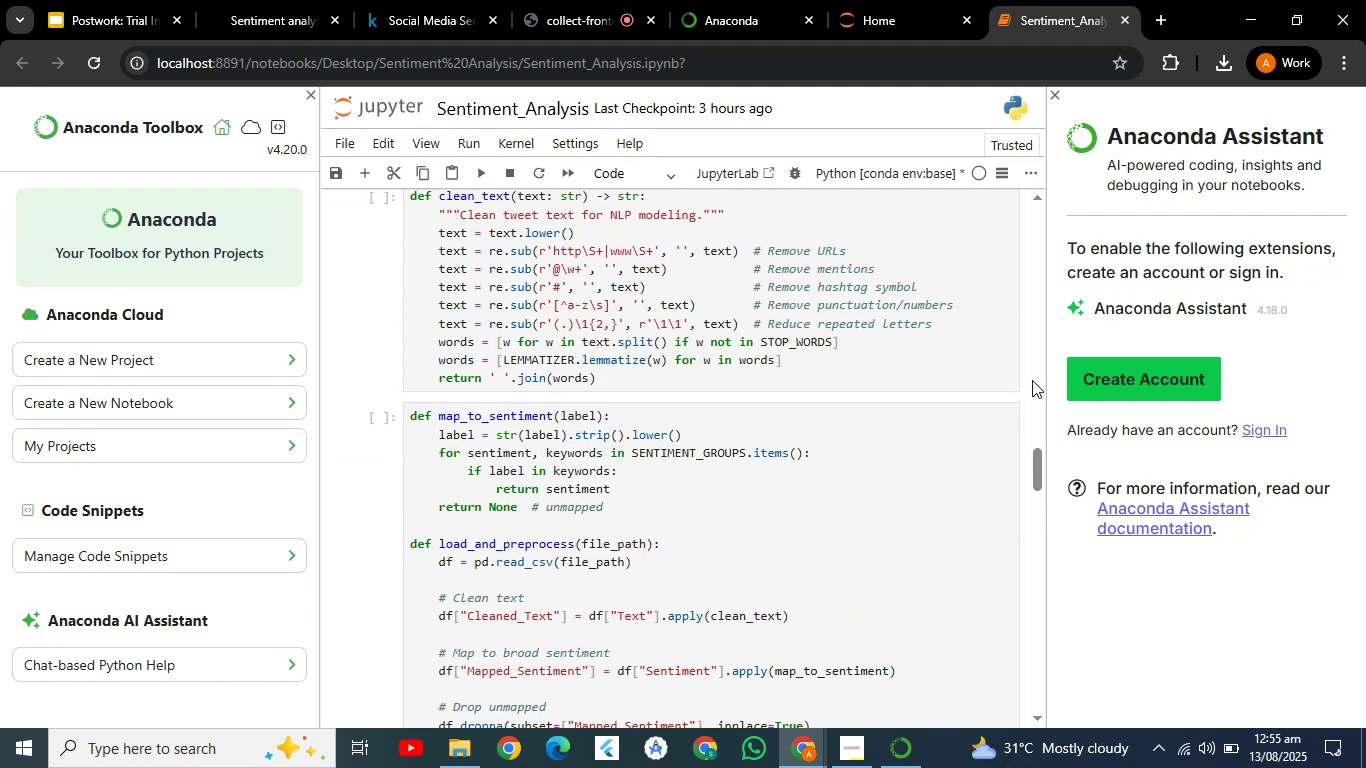 
left_click([1032, 380])
 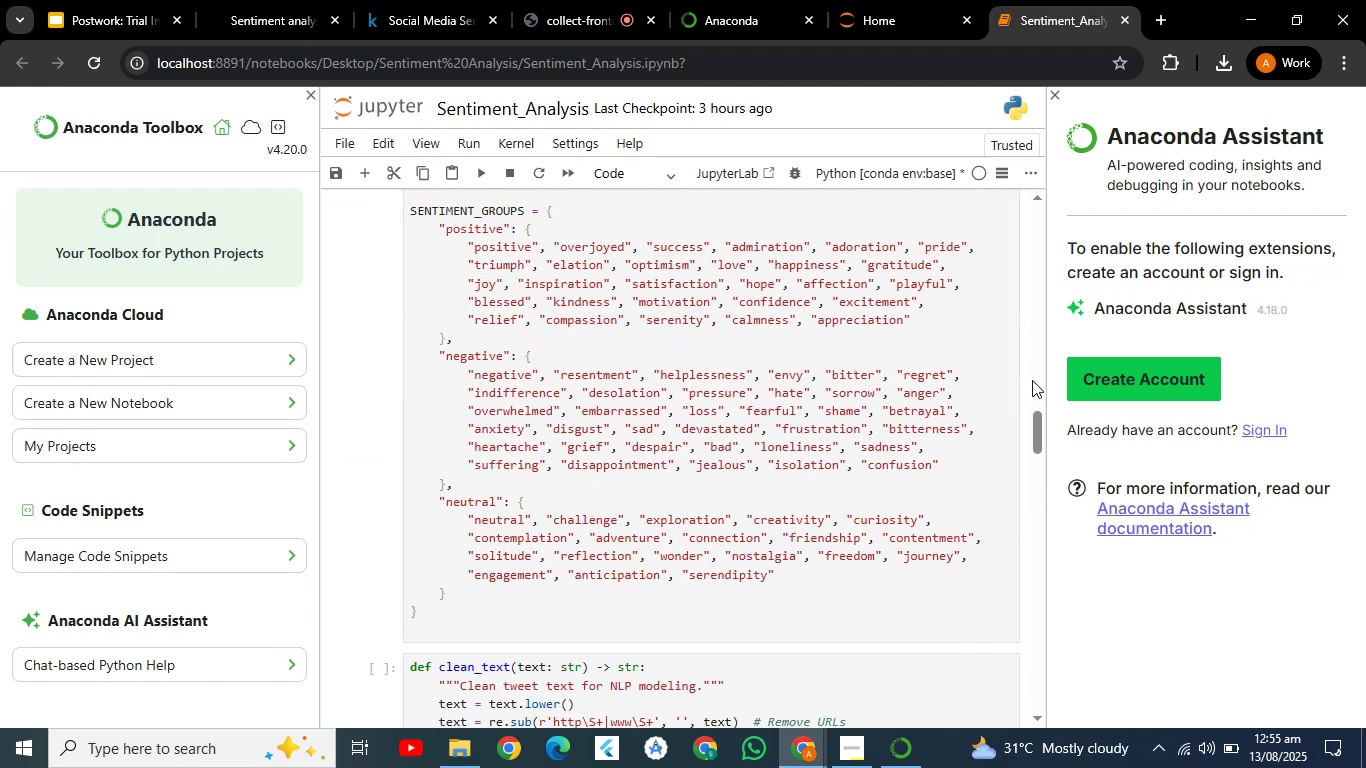 
left_click([1032, 380])
 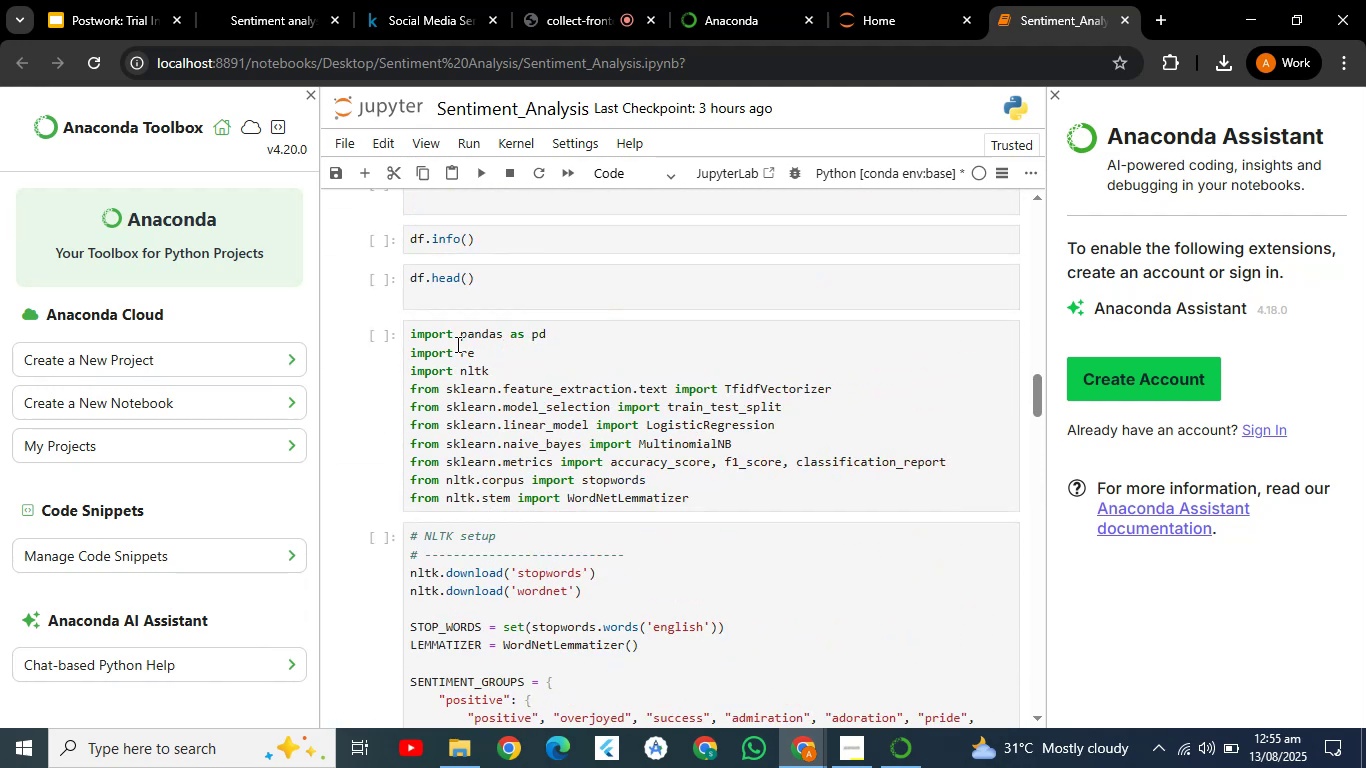 
left_click([448, 334])
 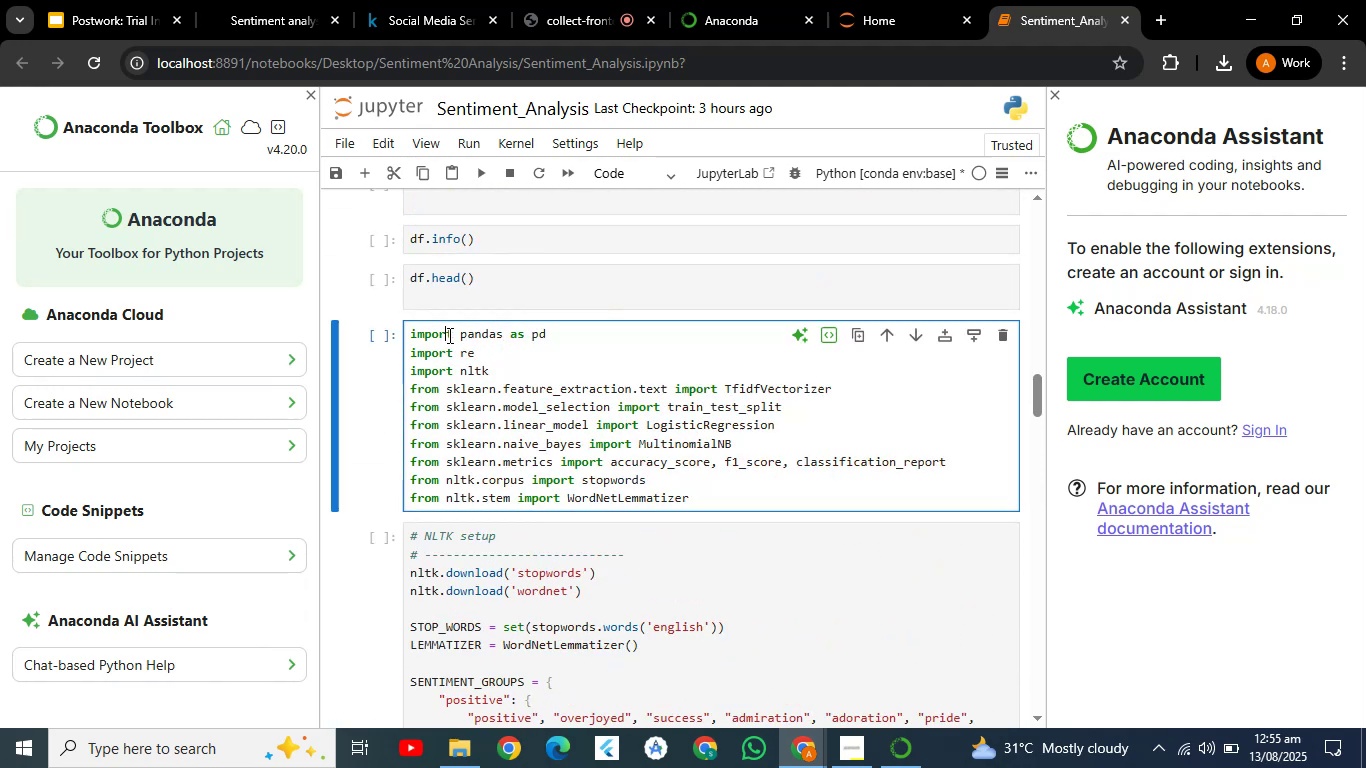 
key(Control+A)
 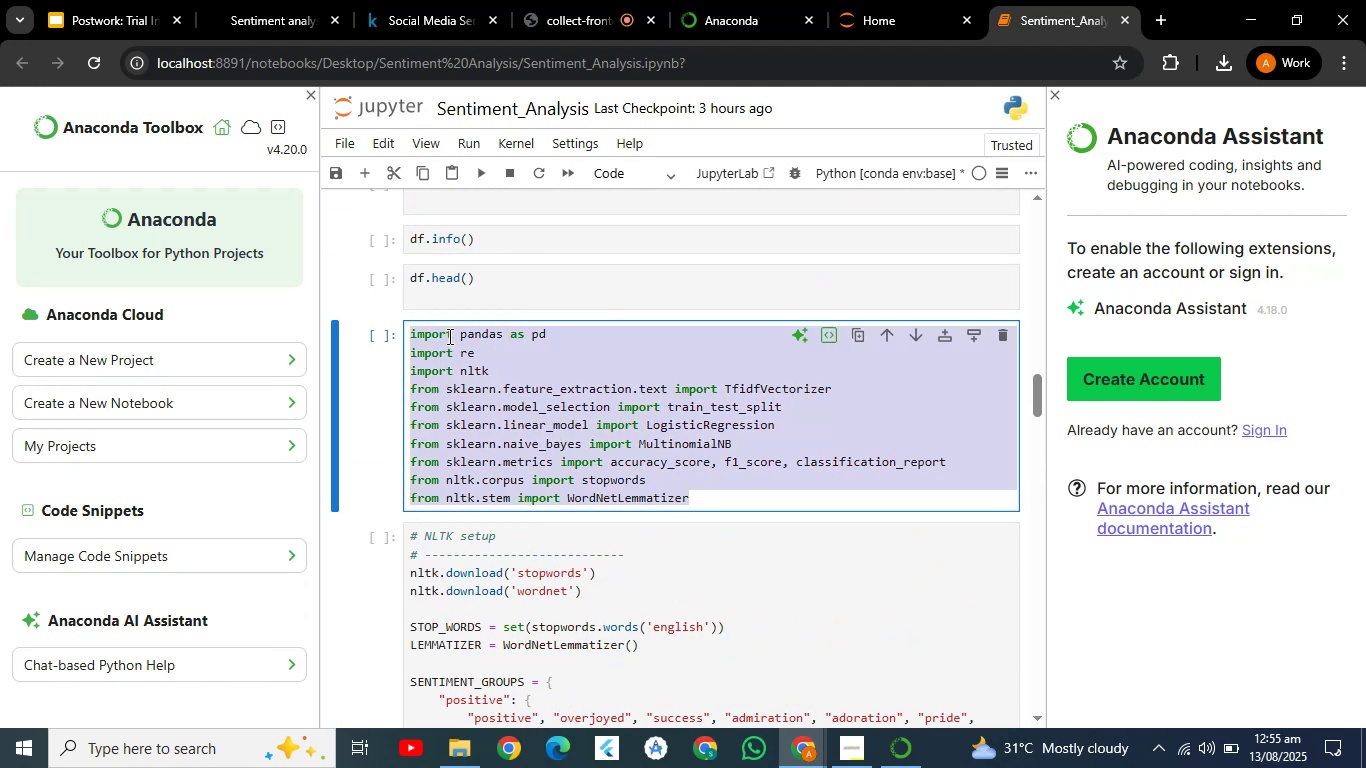 
key(Control+V)
 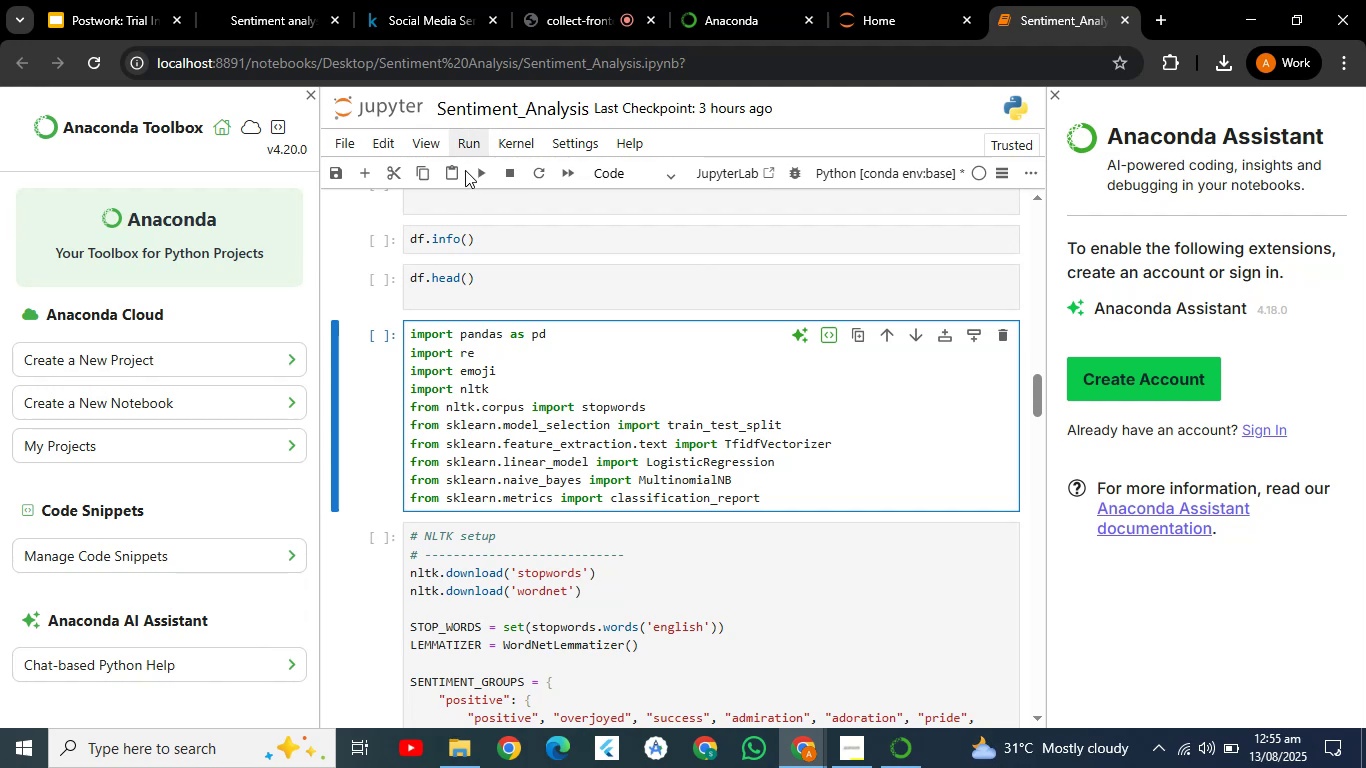 
left_click([474, 179])
 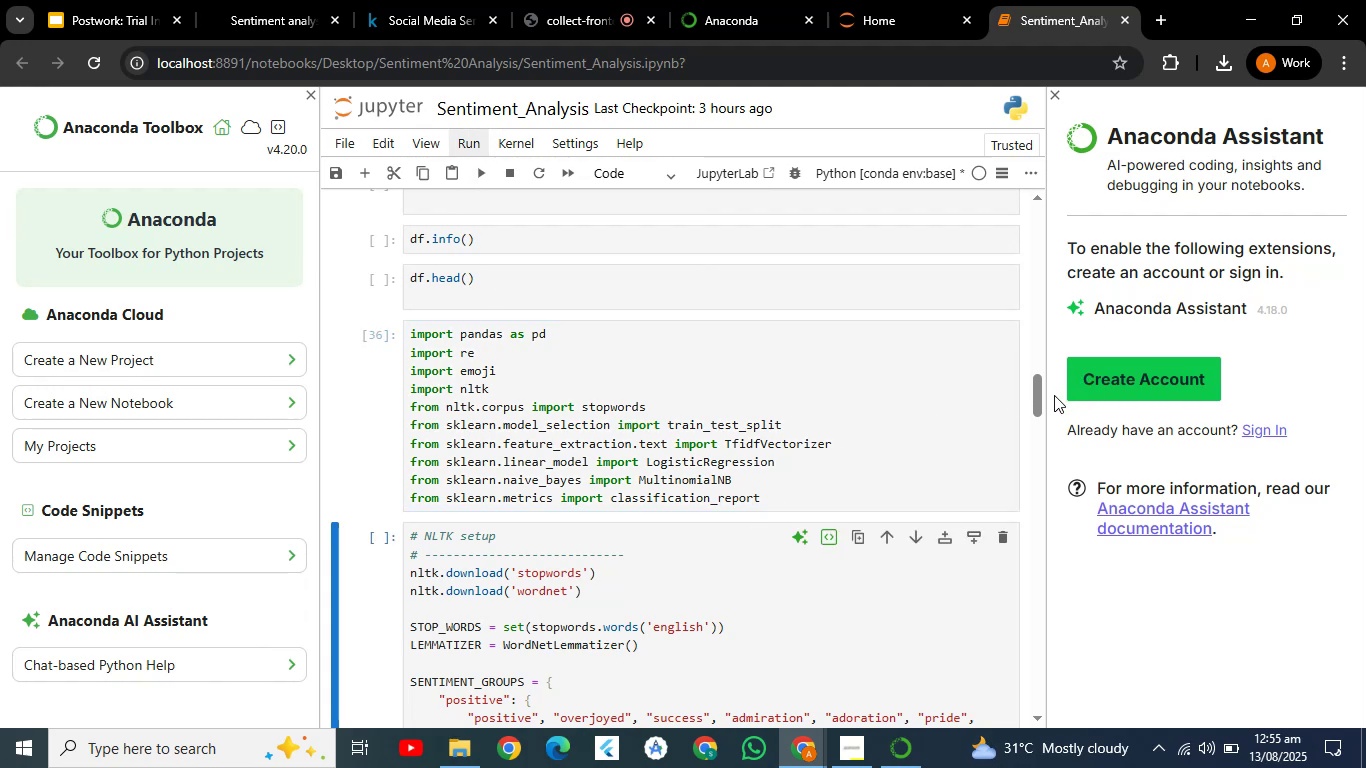 
left_click_drag(start_coordinate=[1034, 396], to_coordinate=[1008, 593])
 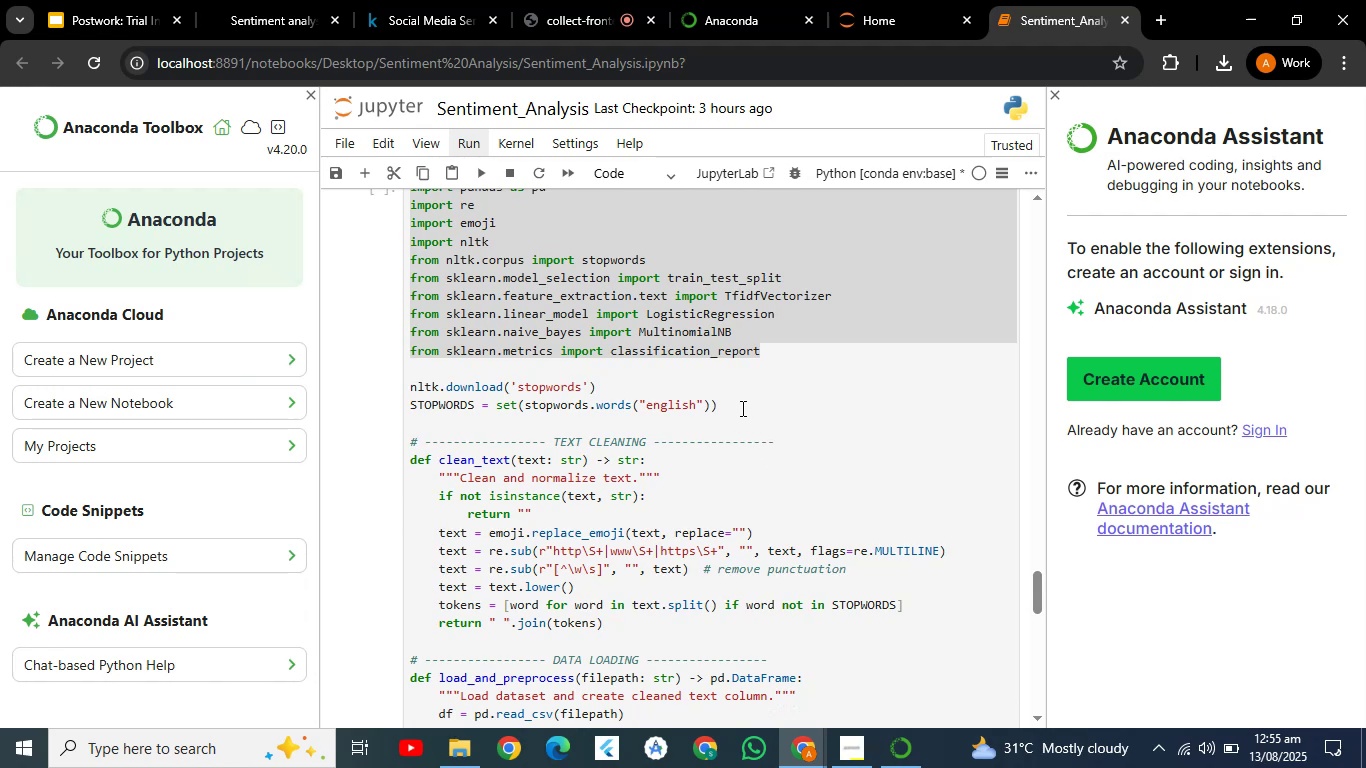 
left_click_drag(start_coordinate=[741, 408], to_coordinate=[397, 379])
 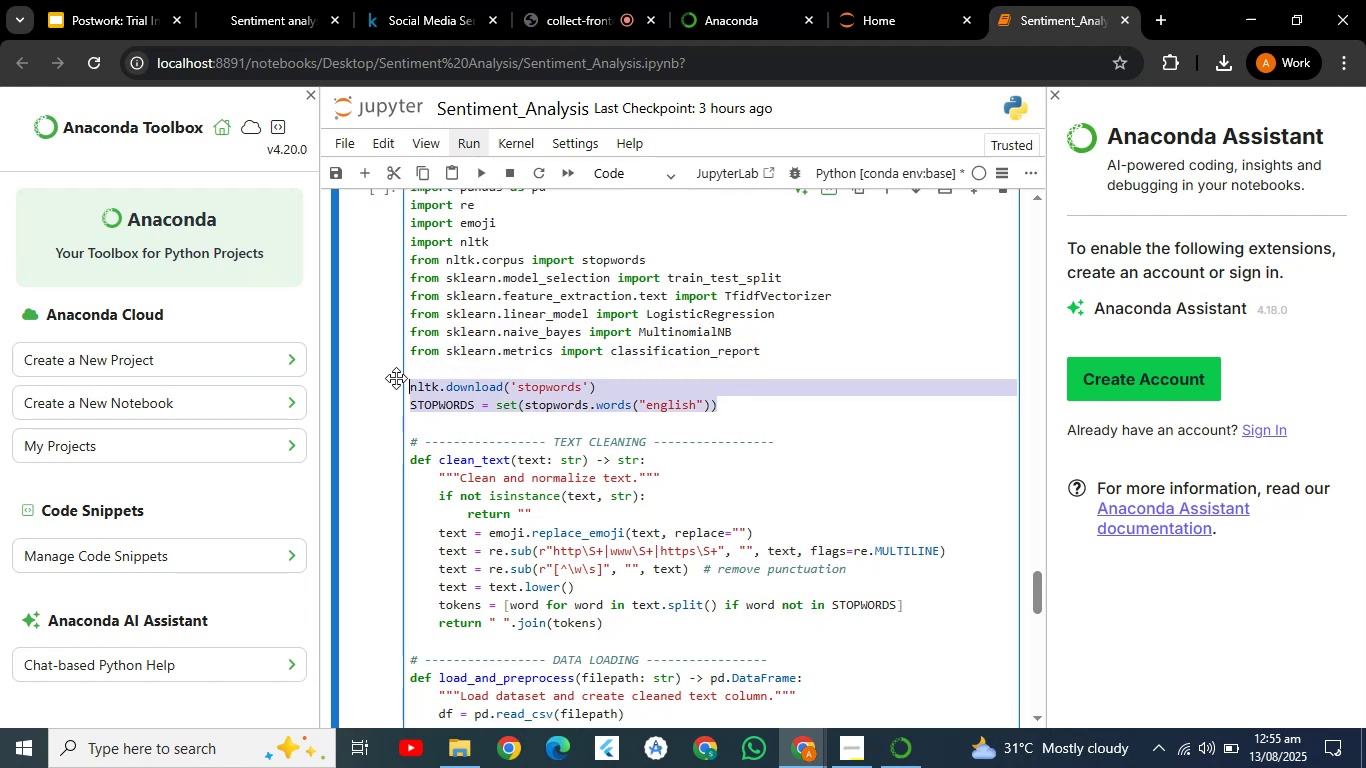 
key(Control+C)
 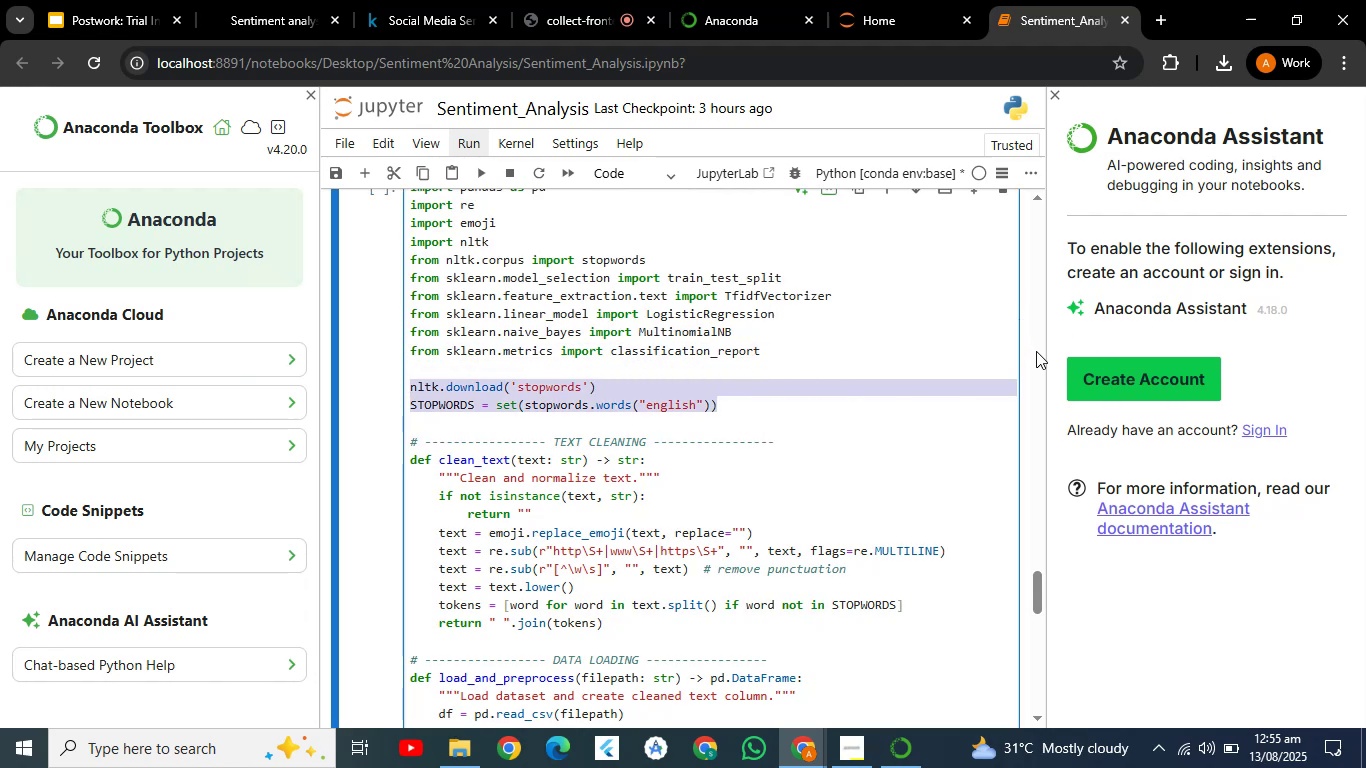 
double_click([1037, 353])
 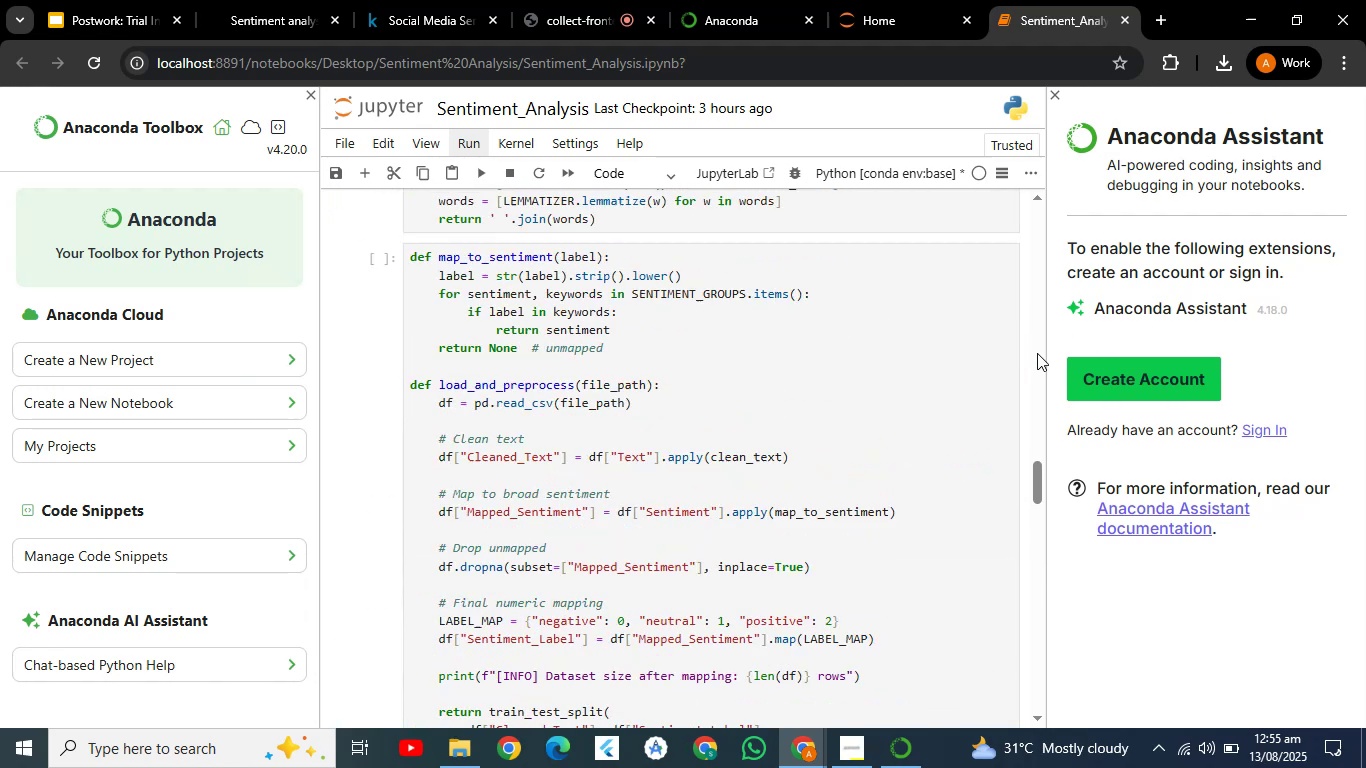 
double_click([1037, 353])
 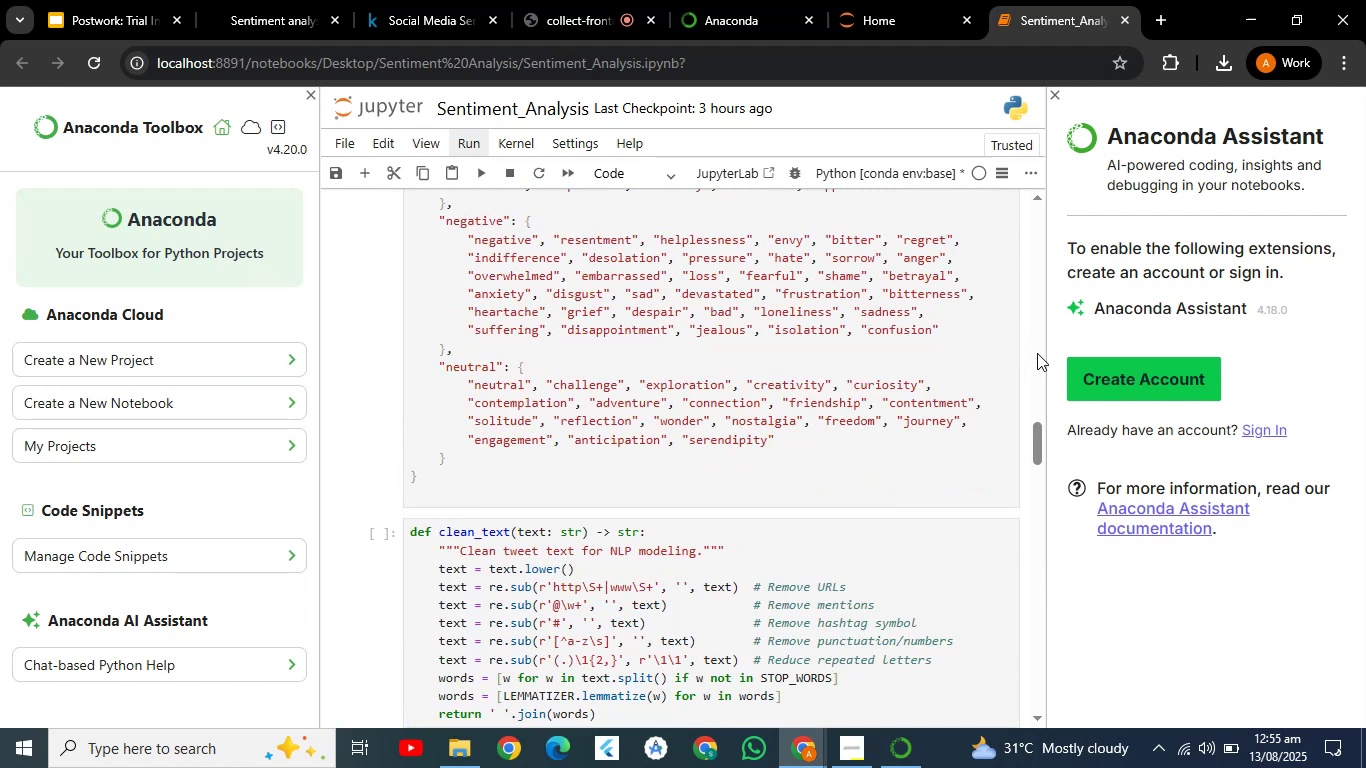 
left_click([1037, 353])
 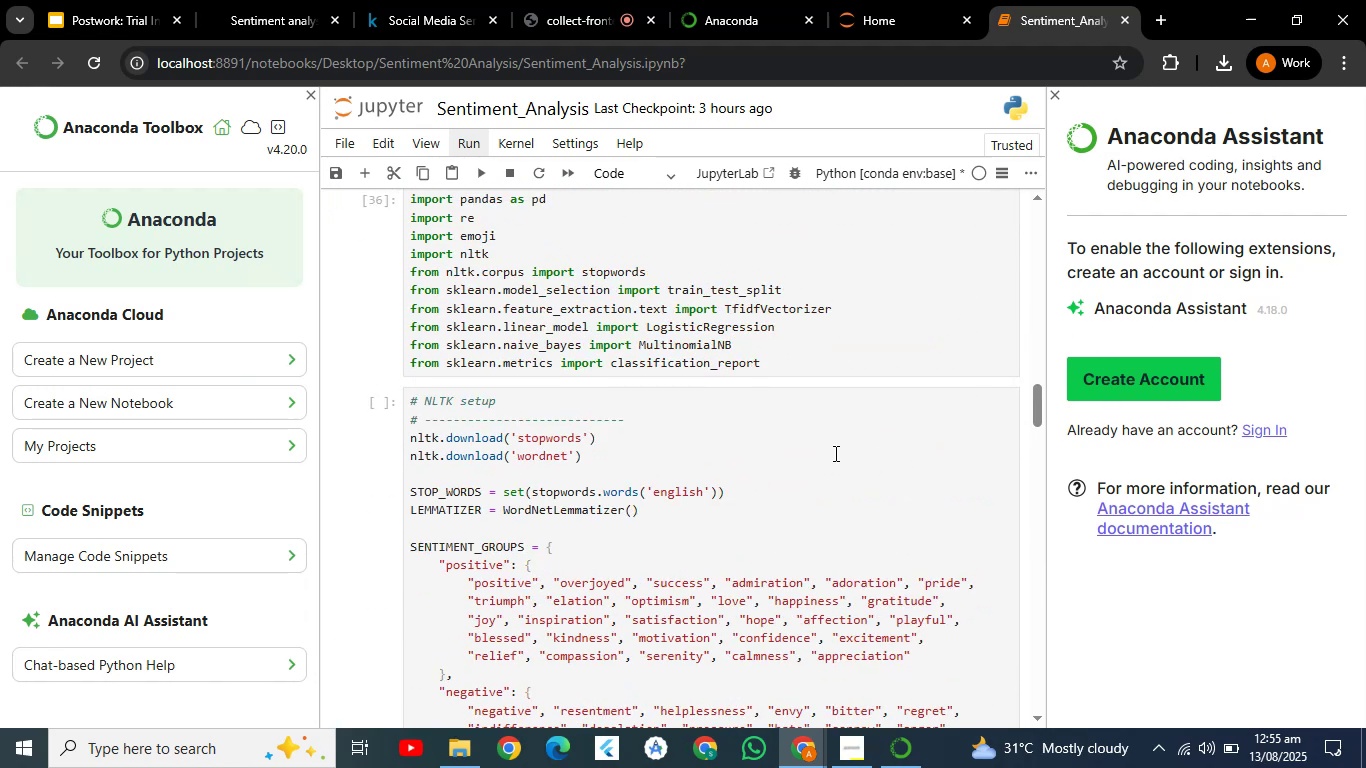 
left_click([756, 455])
 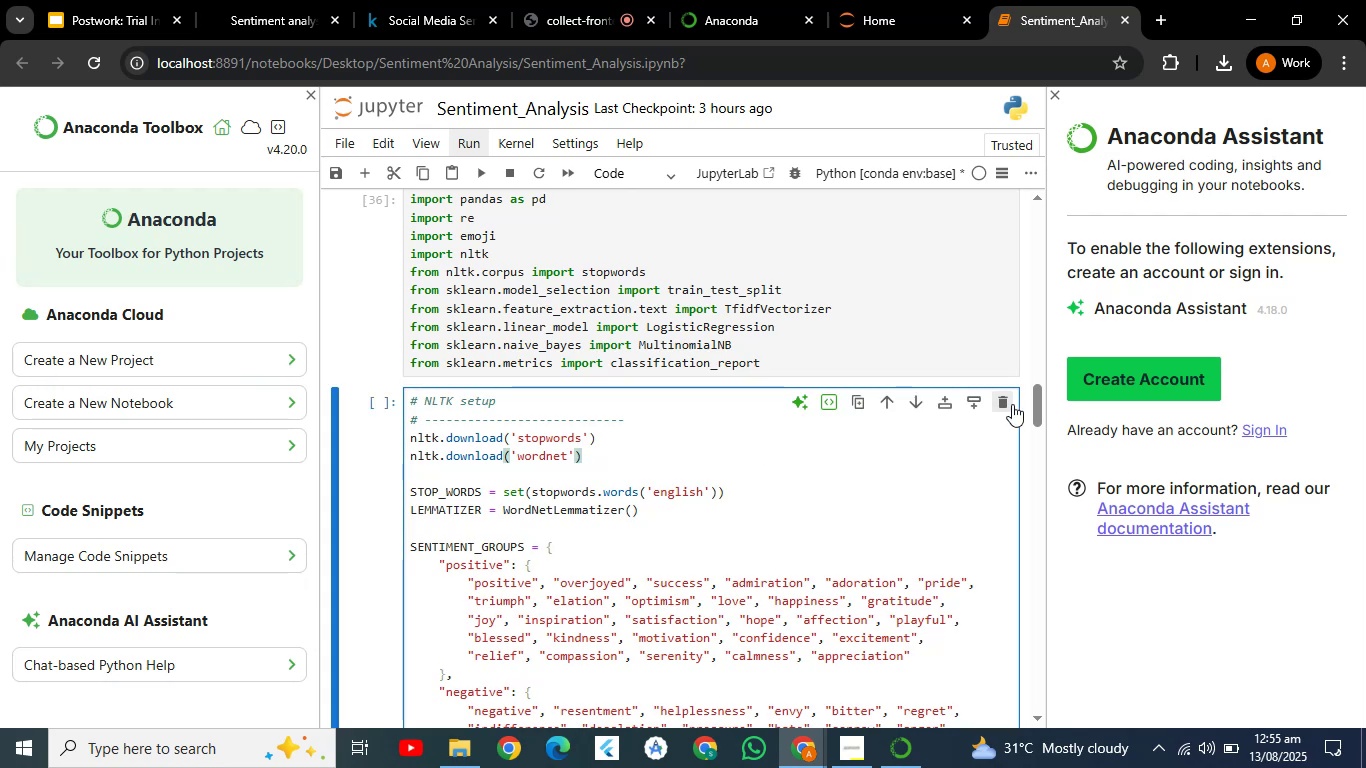 
left_click([1010, 401])
 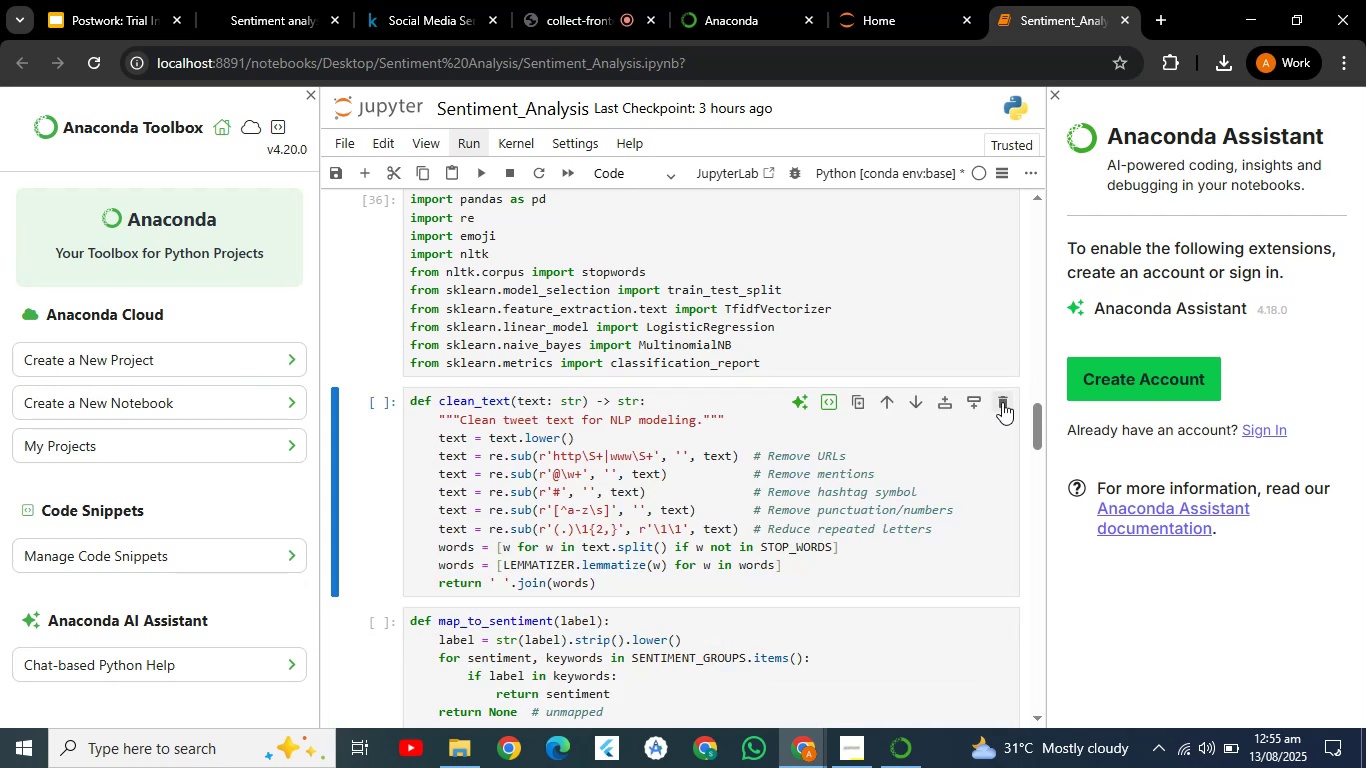 
left_click([1003, 401])
 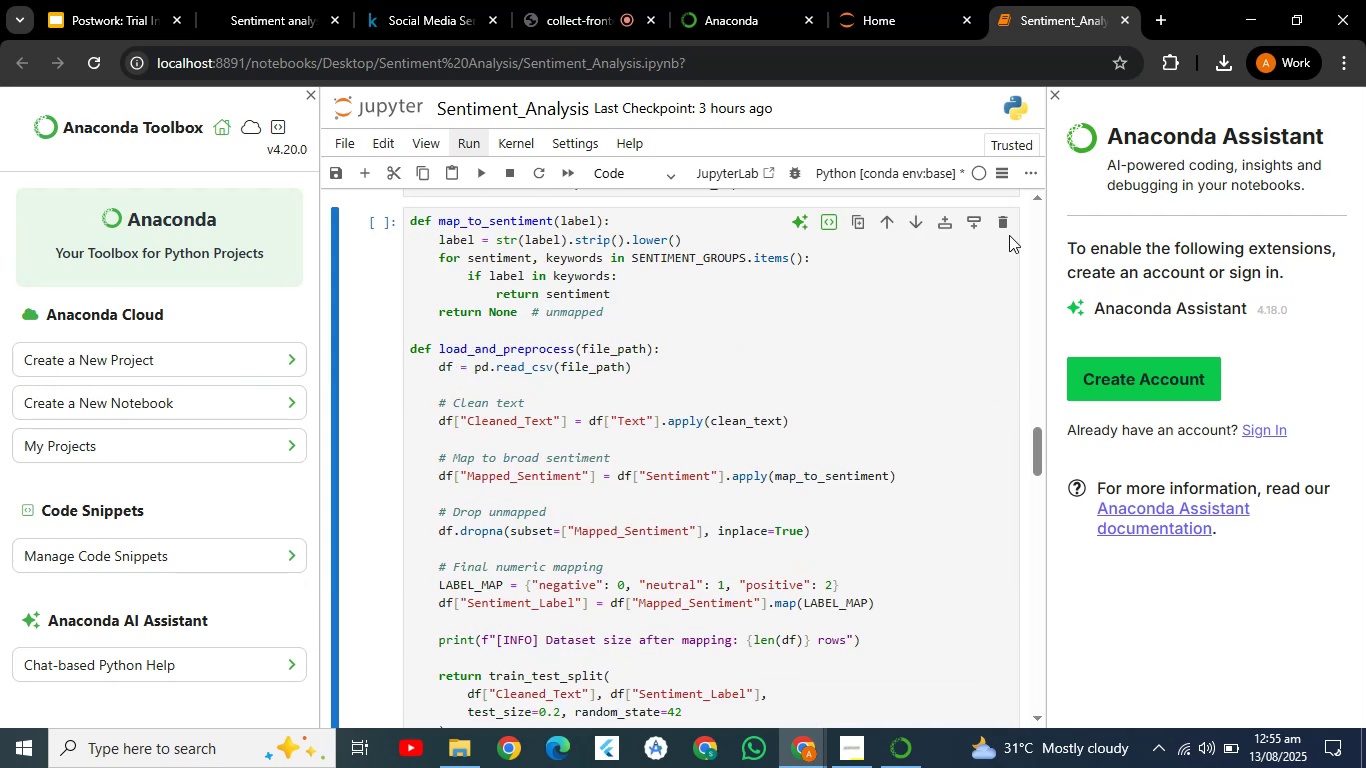 
left_click([1003, 217])
 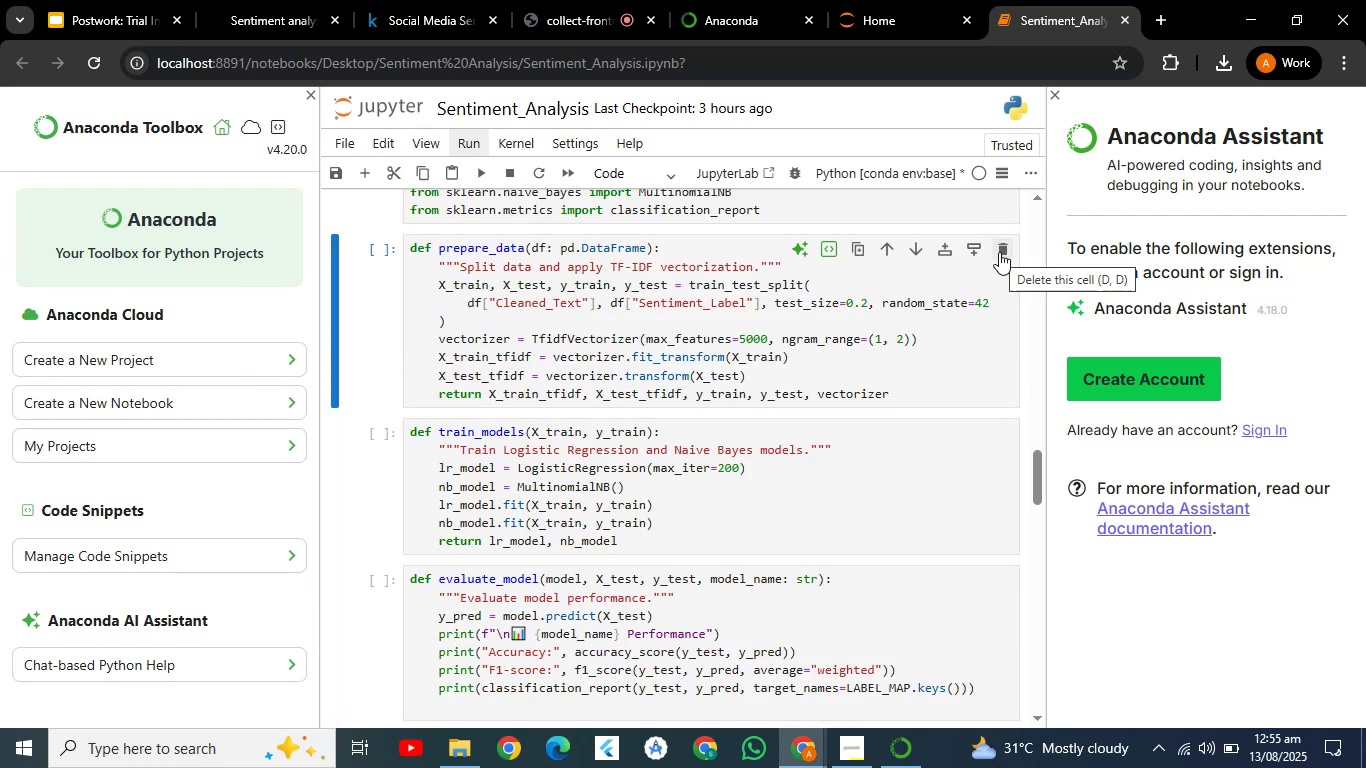 
left_click([999, 252])
 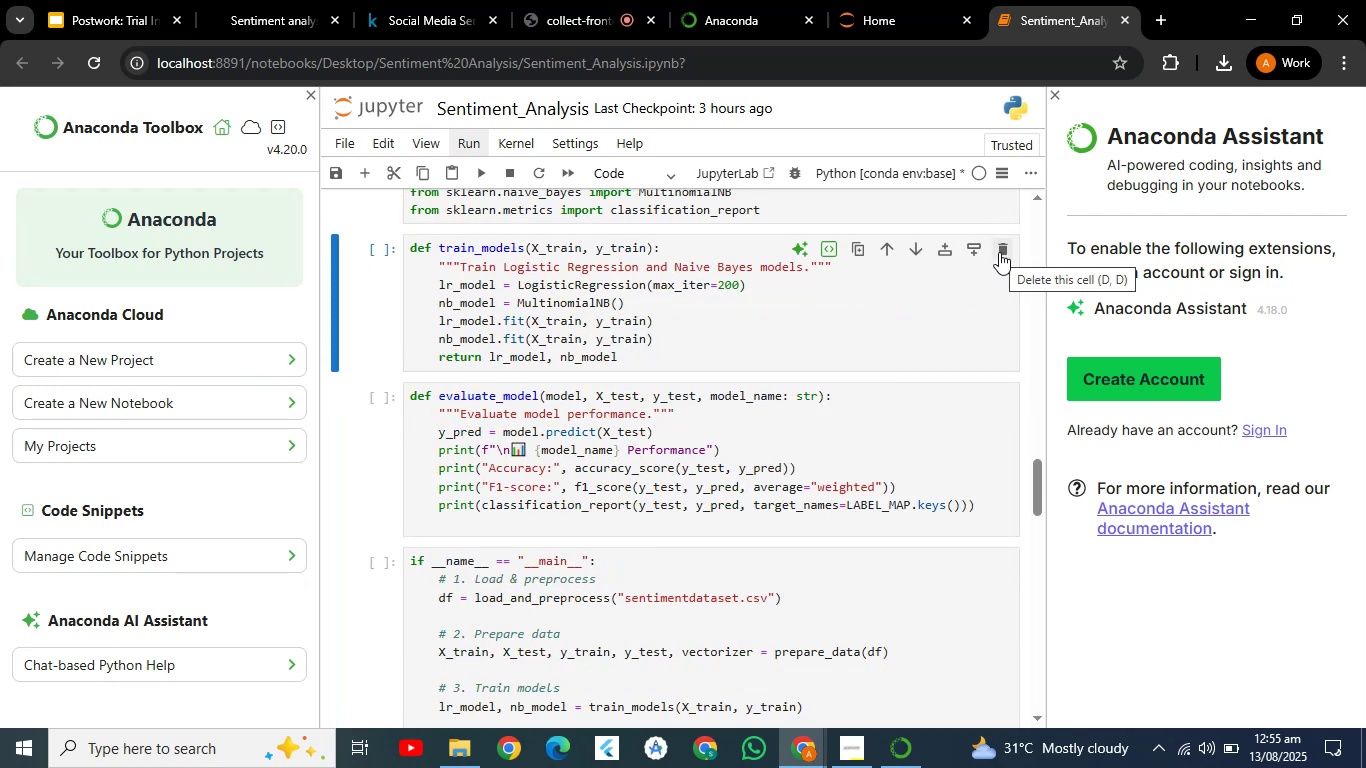 
left_click([999, 252])
 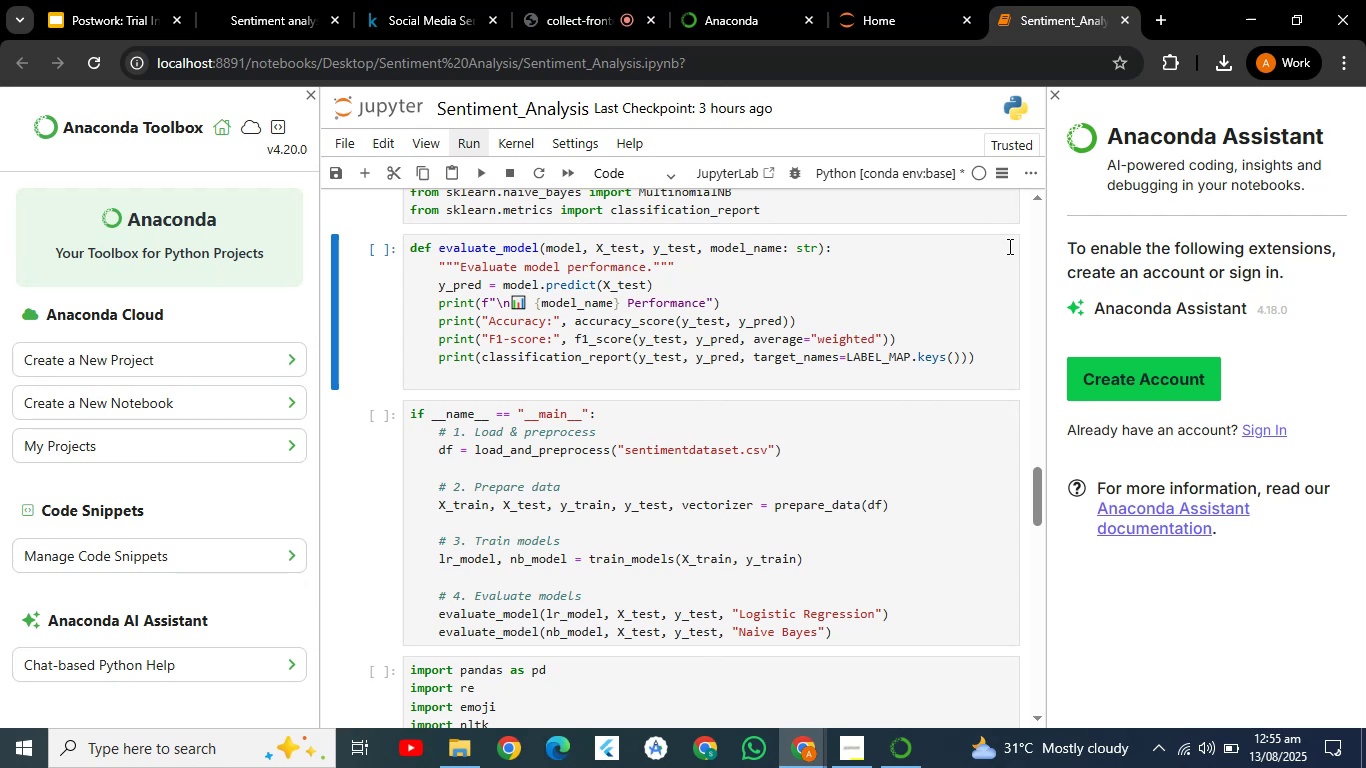 
left_click([964, 268])
 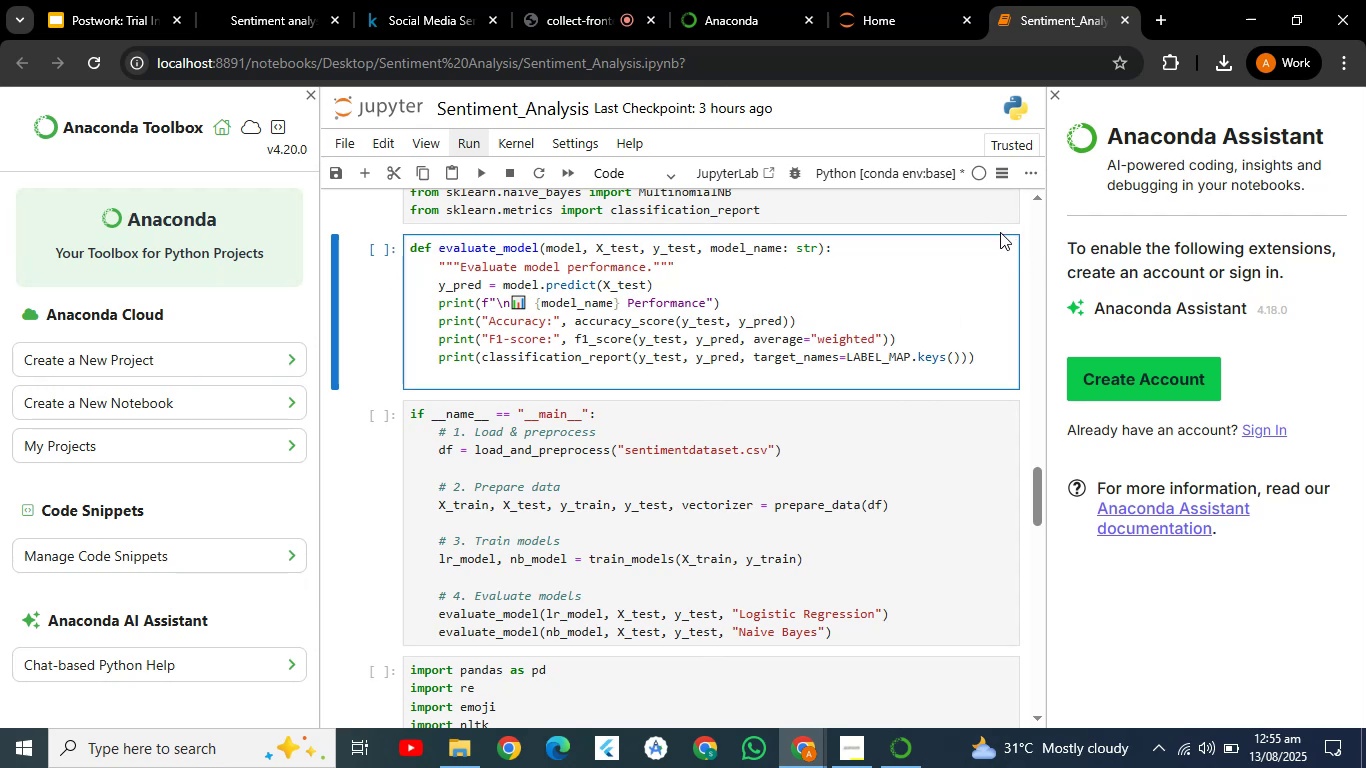 
left_click([946, 500])
 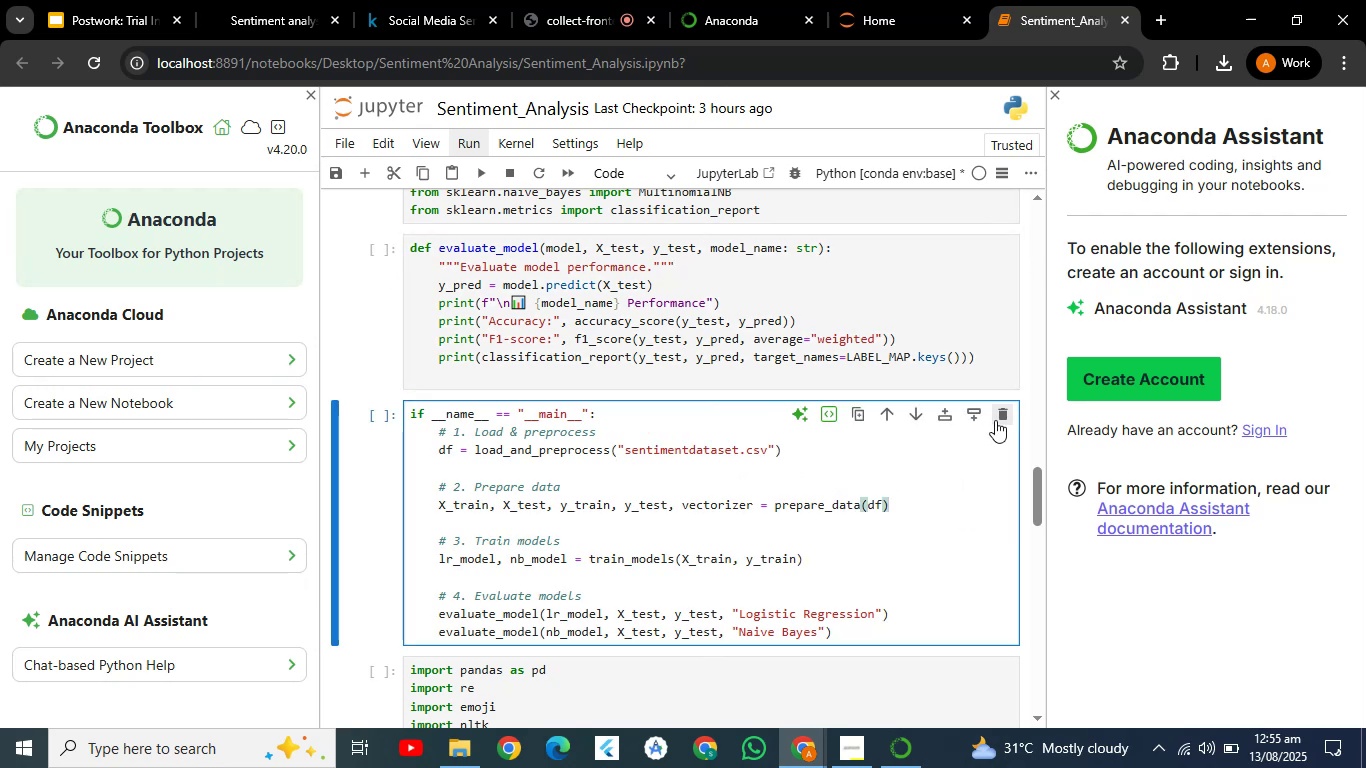 
left_click([999, 419])
 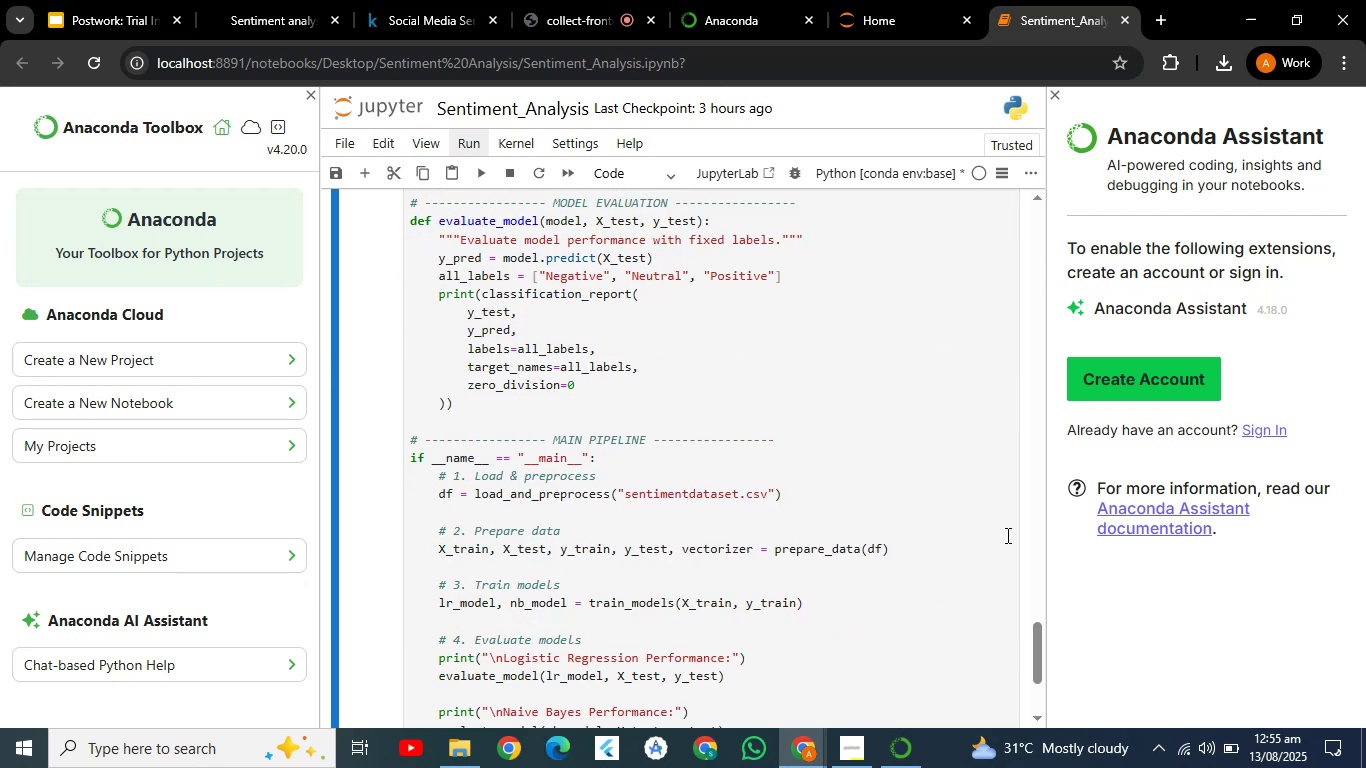 
left_click([968, 392])
 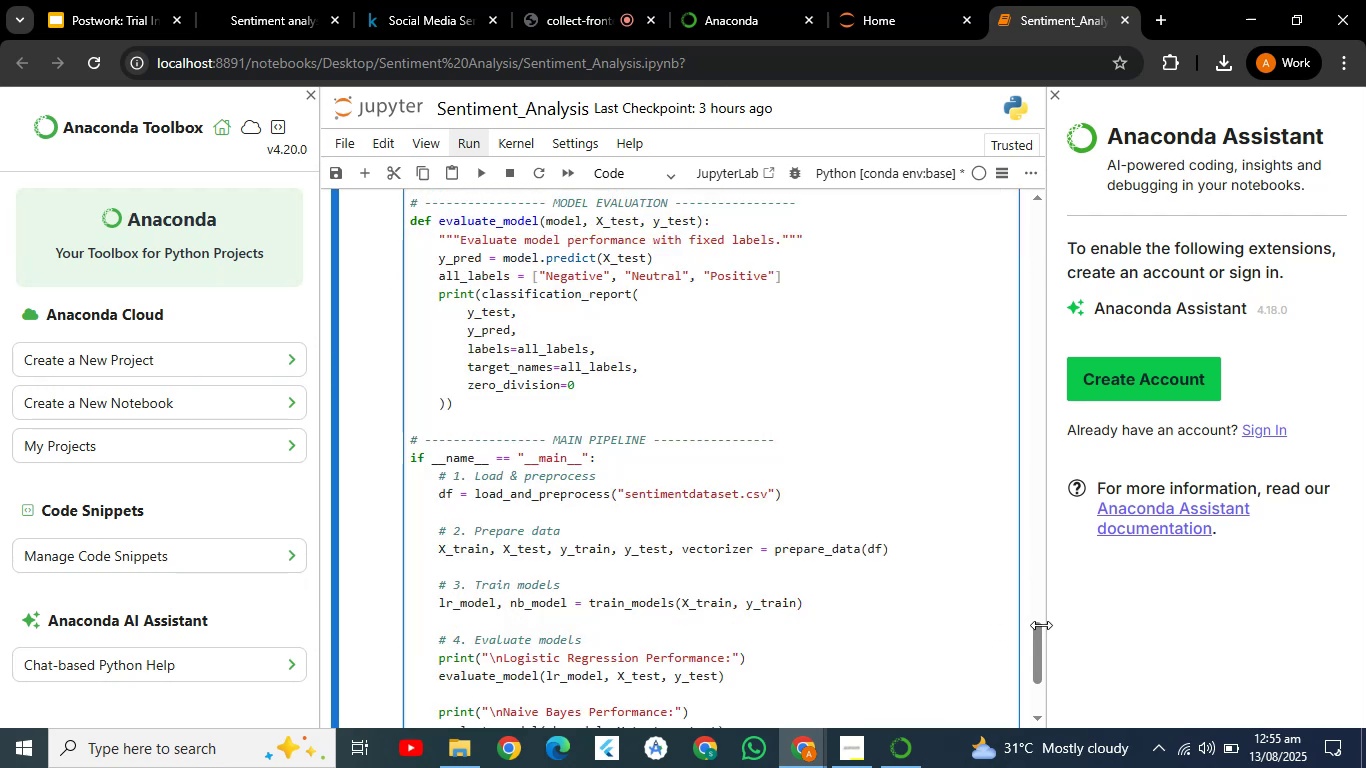 
left_click_drag(start_coordinate=[1038, 629], to_coordinate=[1024, 458])
 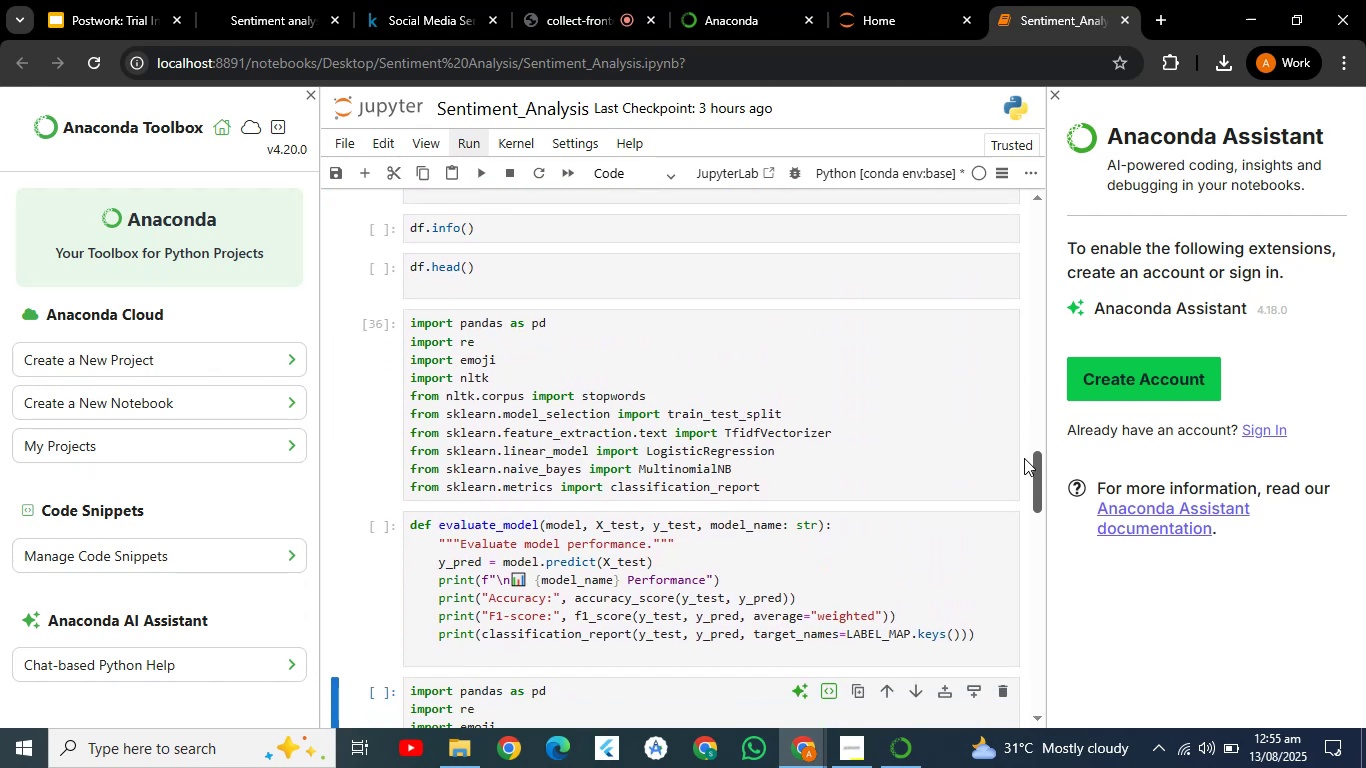 
left_click_drag(start_coordinate=[1020, 464], to_coordinate=[1018, 478])
 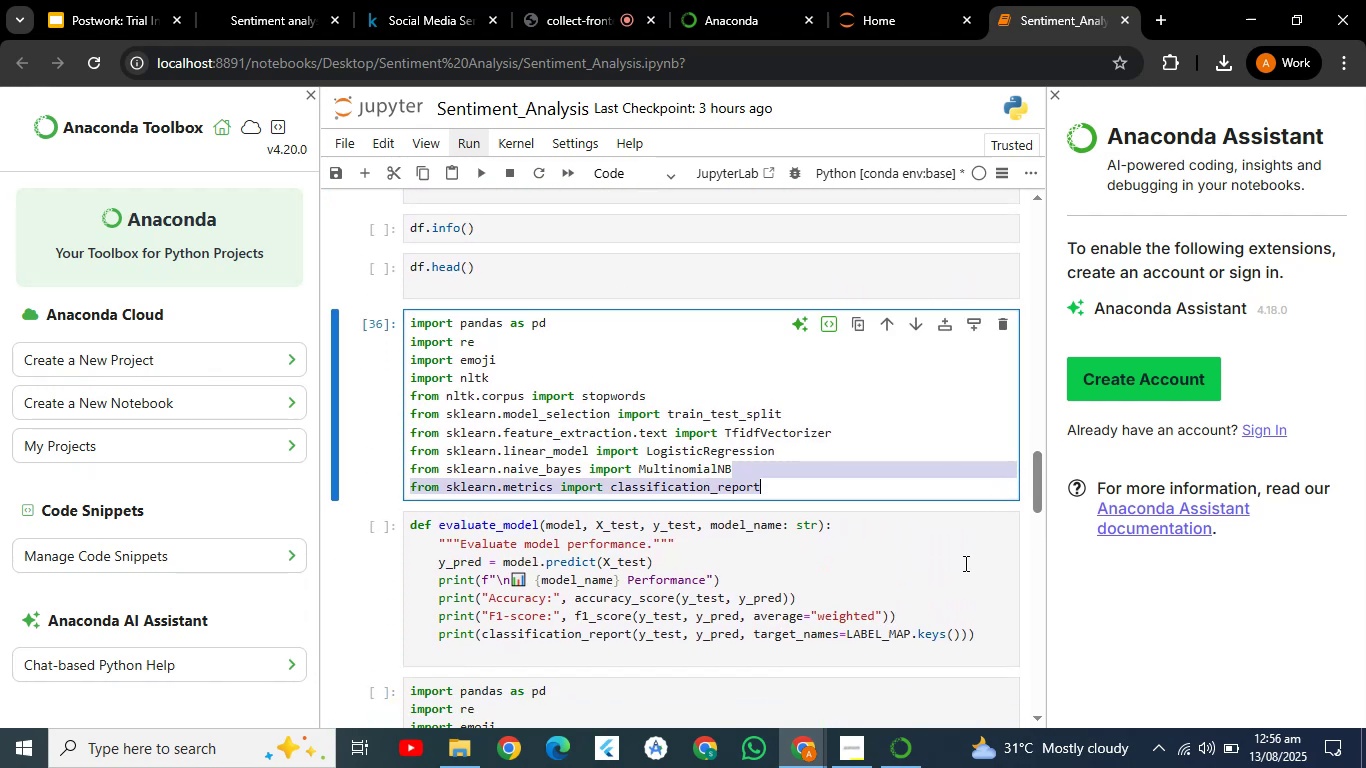 
left_click([964, 563])
 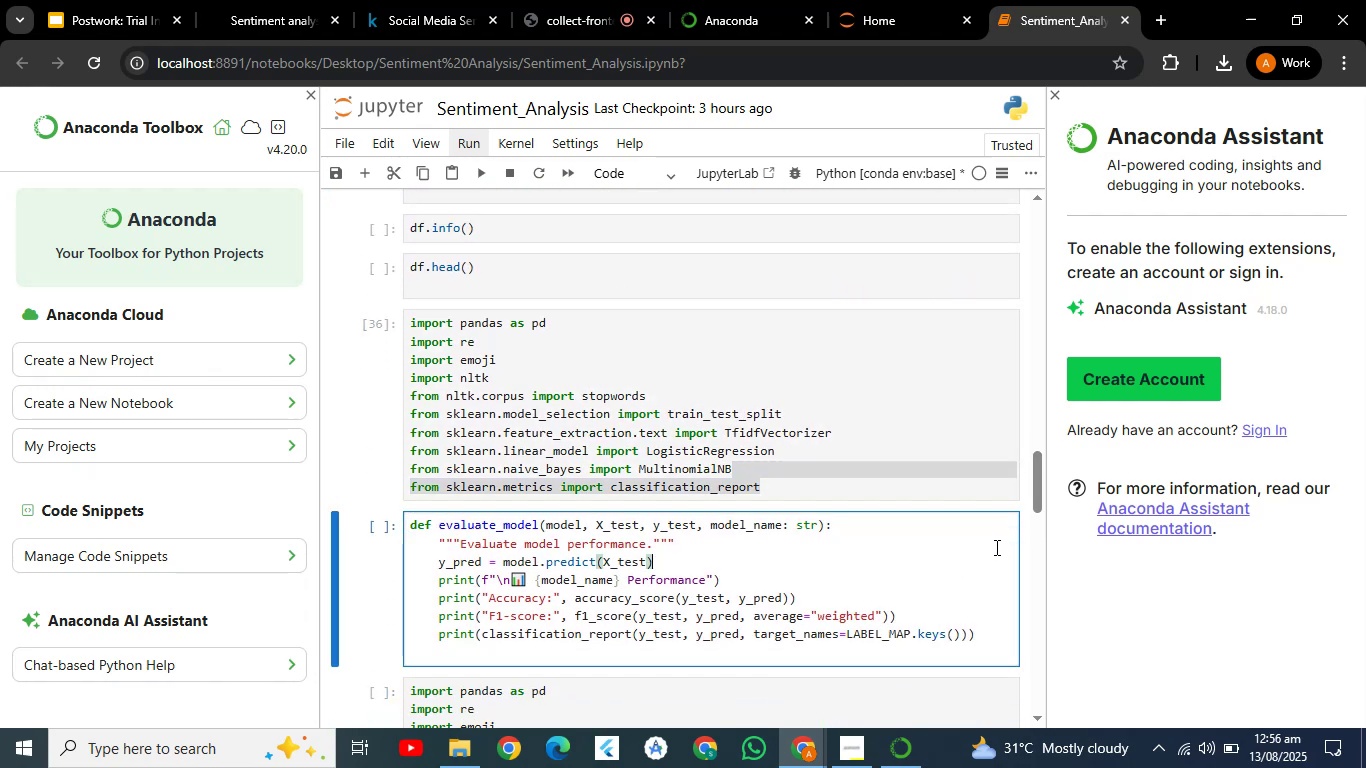 
left_click([997, 546])
 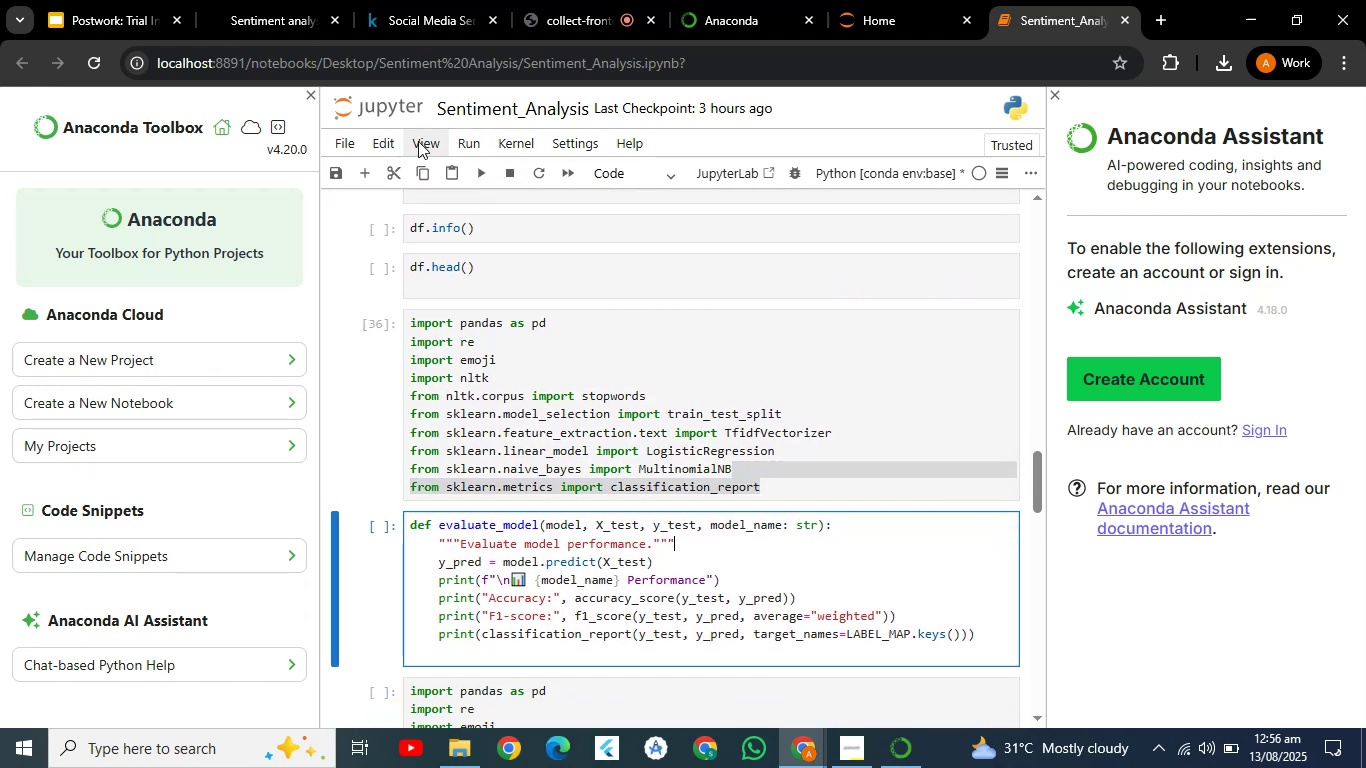 
left_click([389, 137])
 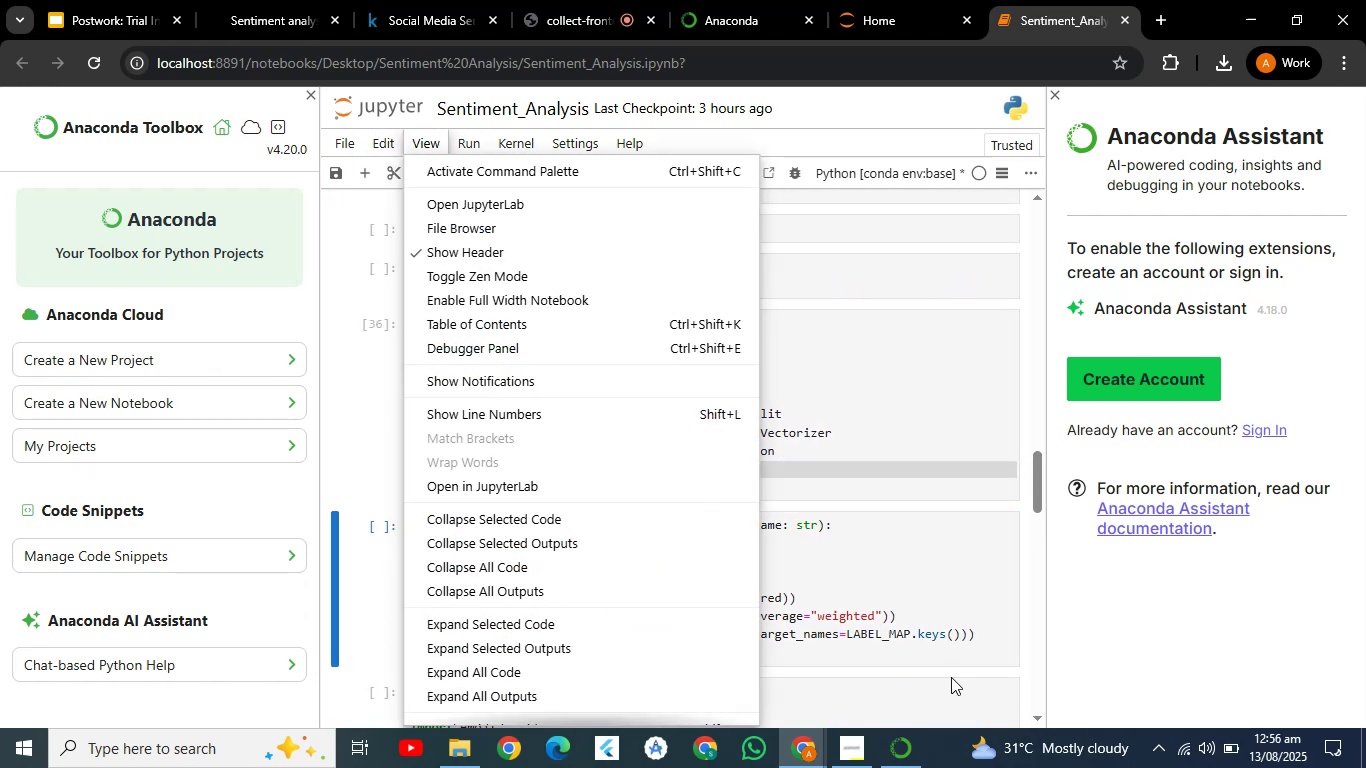 
left_click([905, 577])
 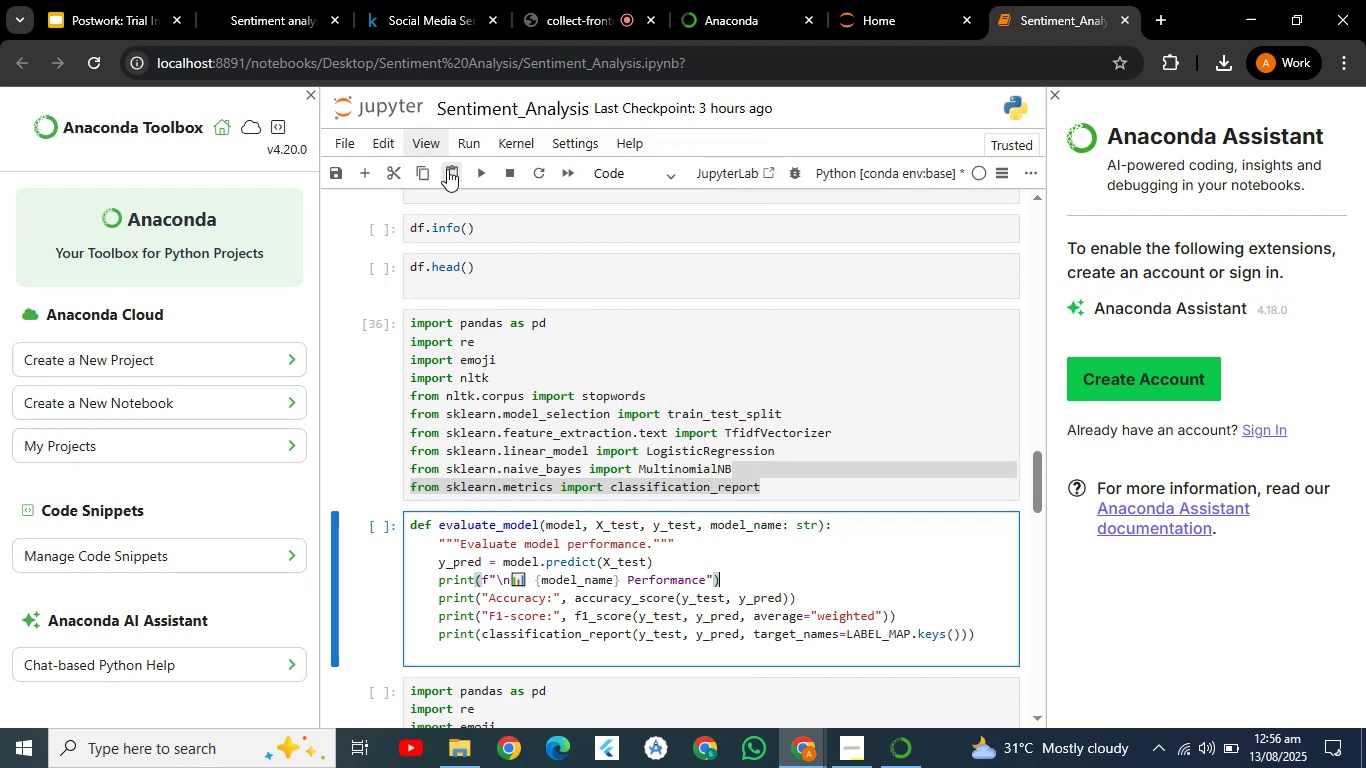 
left_click([400, 165])
 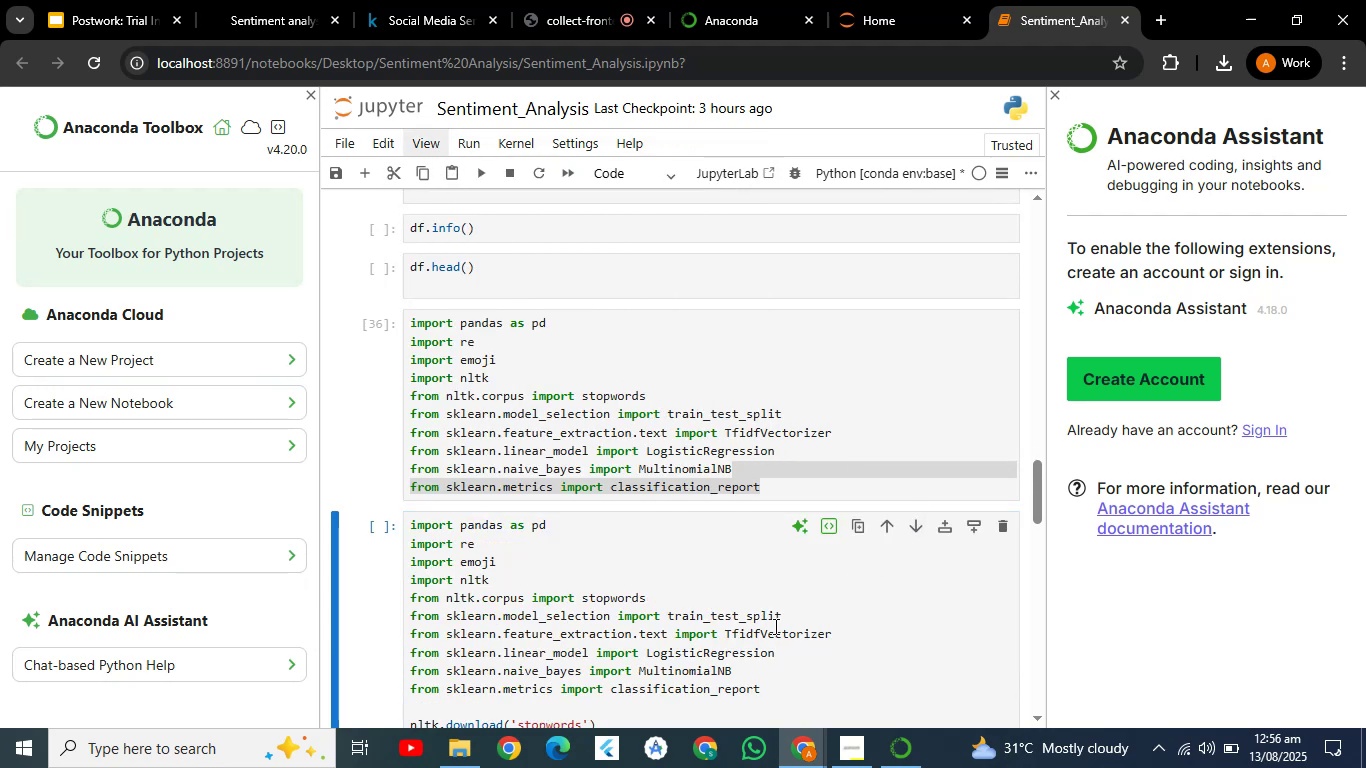 
left_click_drag(start_coordinate=[770, 687], to_coordinate=[445, 482])
 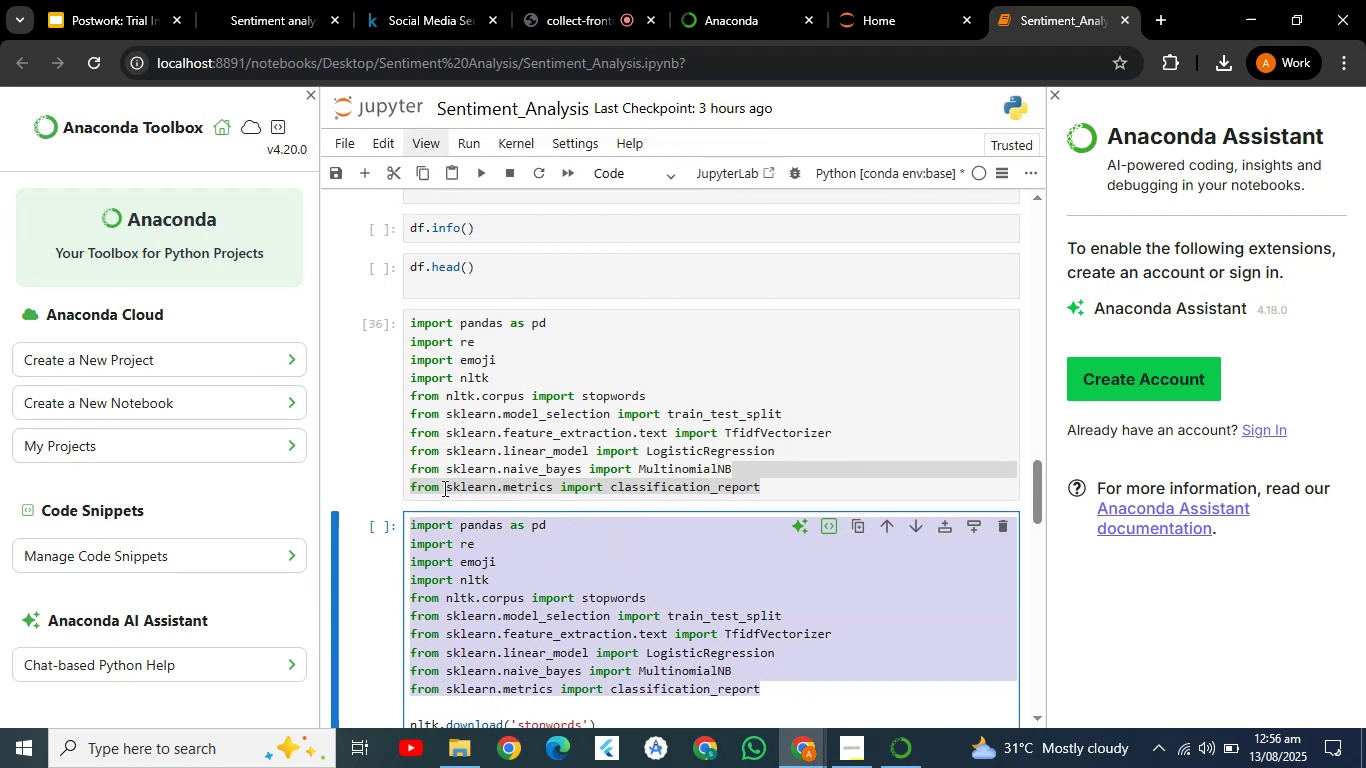 
hold_key(key=ControlLeft, duration=1.52)
 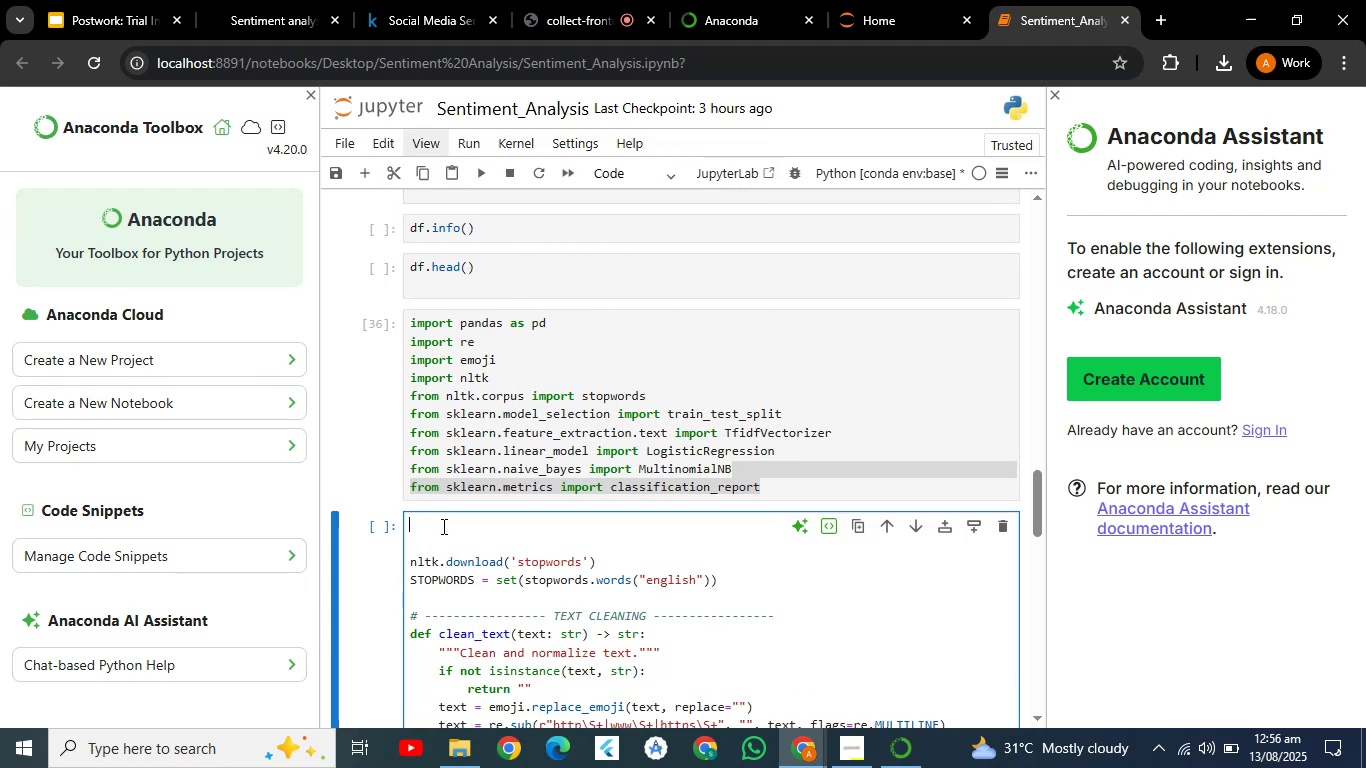 
key(Control+X)
 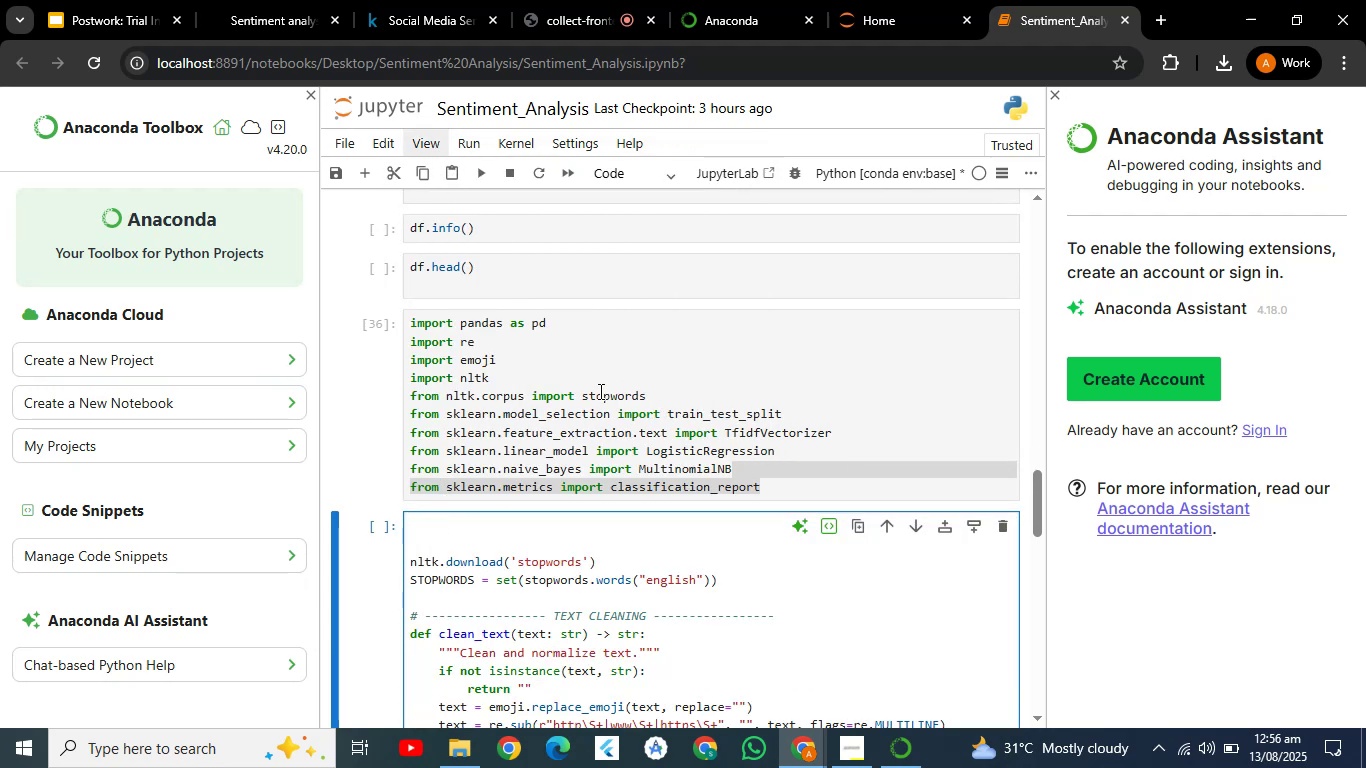 
key(Control+A)
 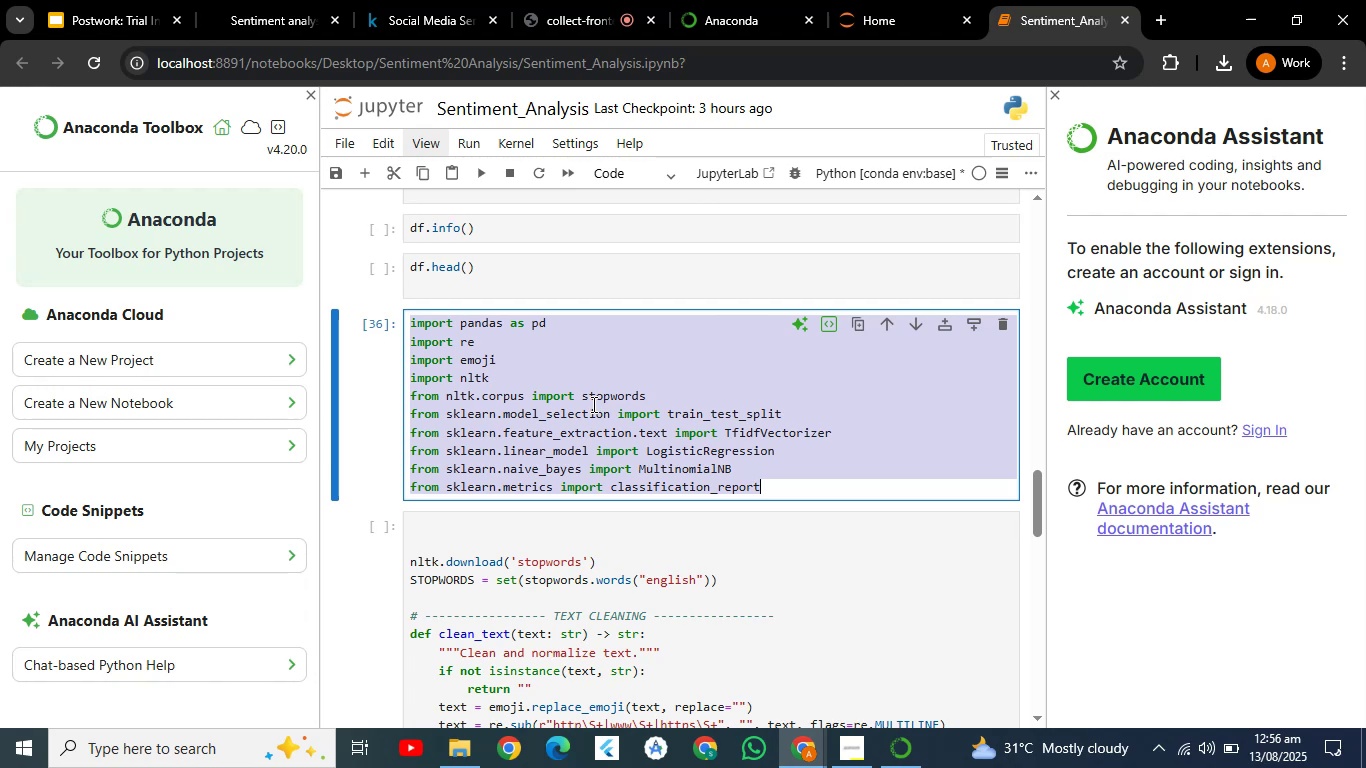 
key(Control+V)
 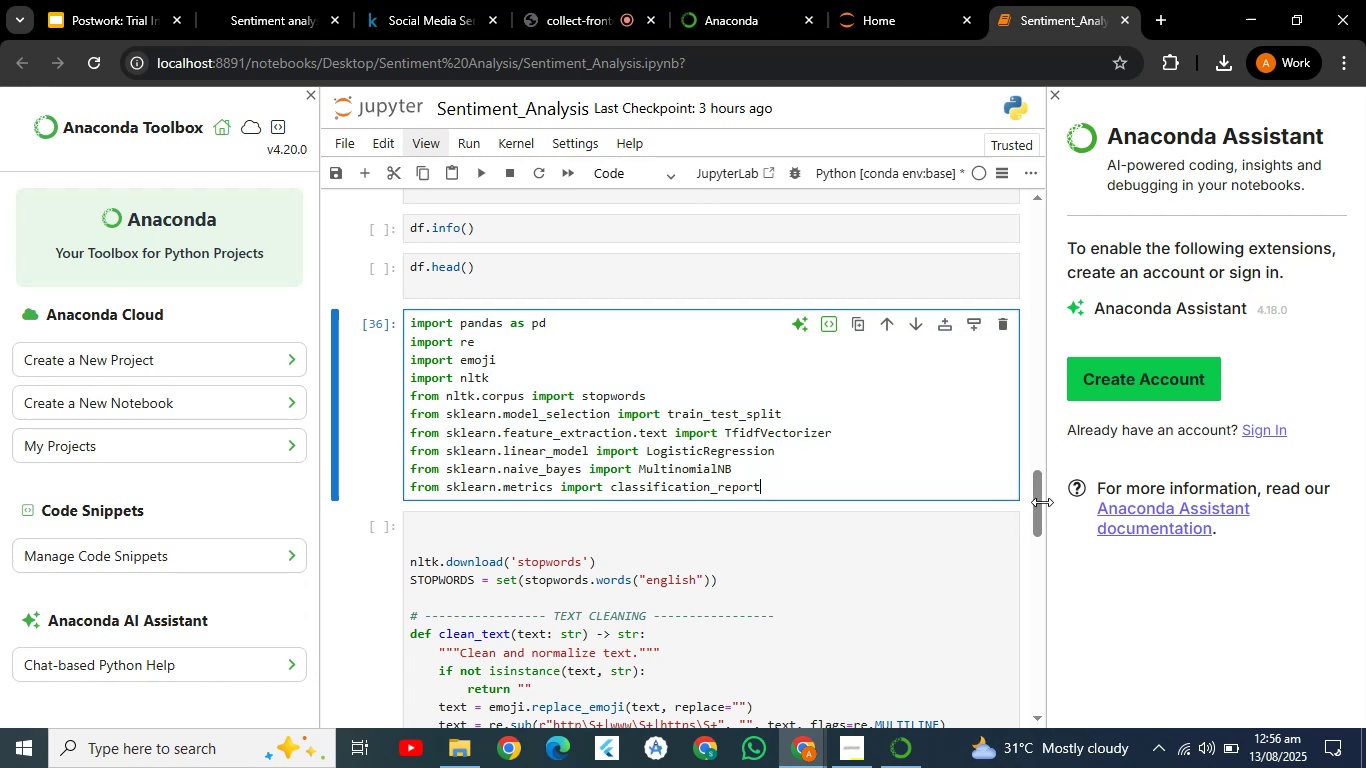 
left_click_drag(start_coordinate=[1034, 505], to_coordinate=[1035, 539])
 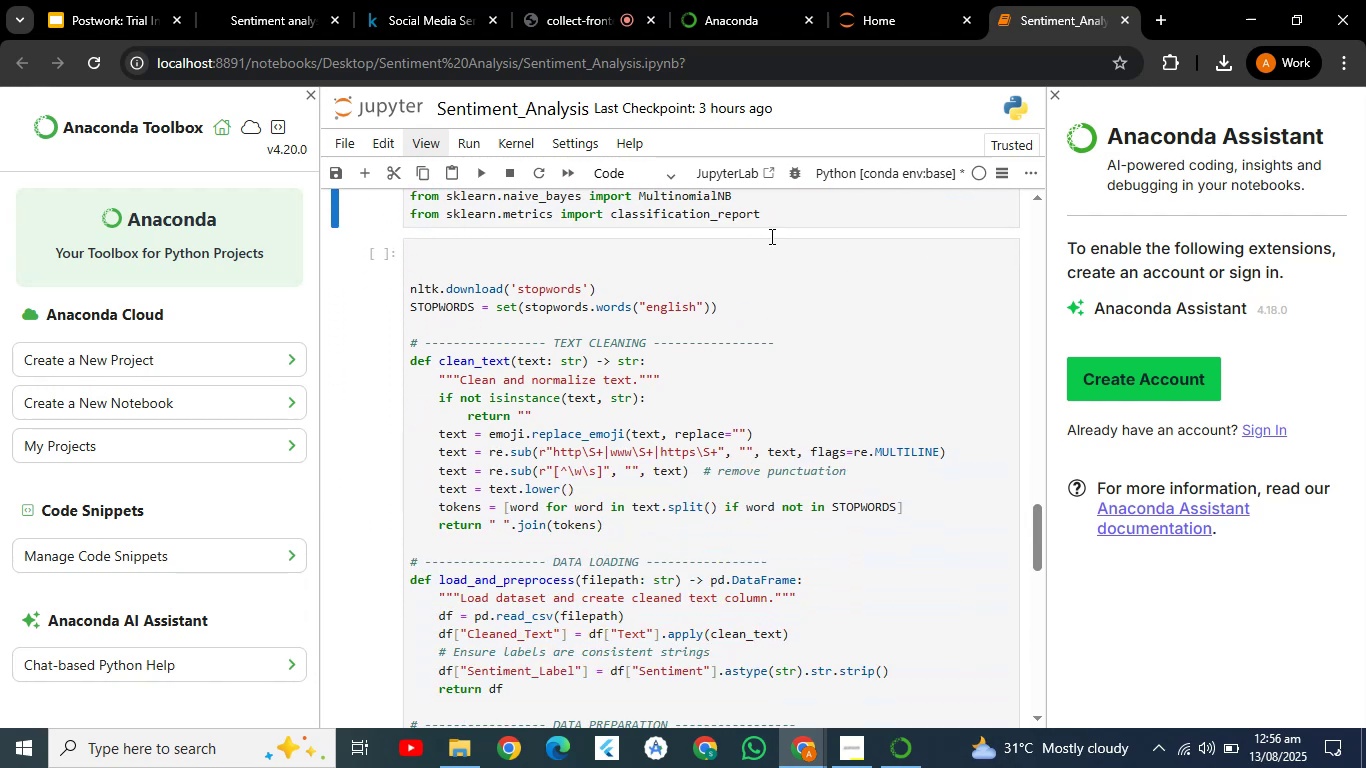 
left_click([775, 283])
 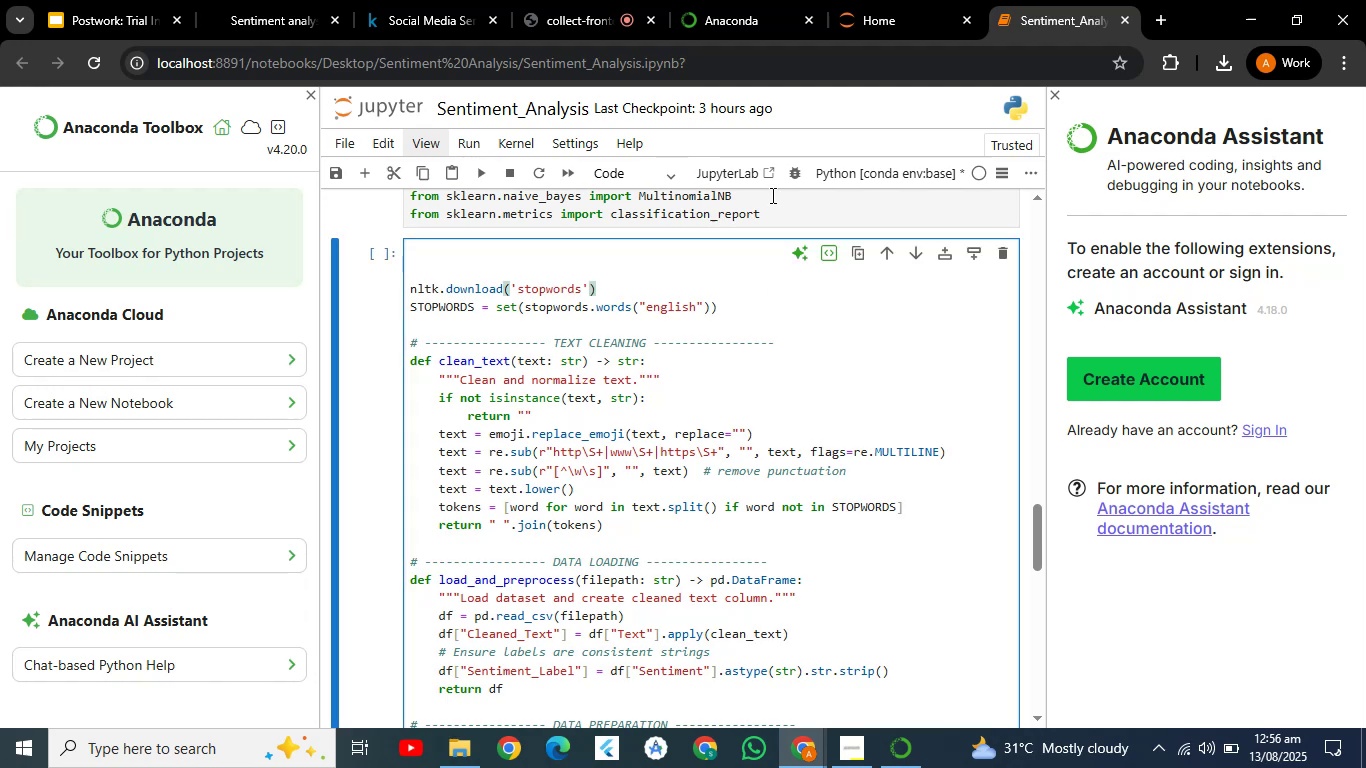 
left_click([773, 195])
 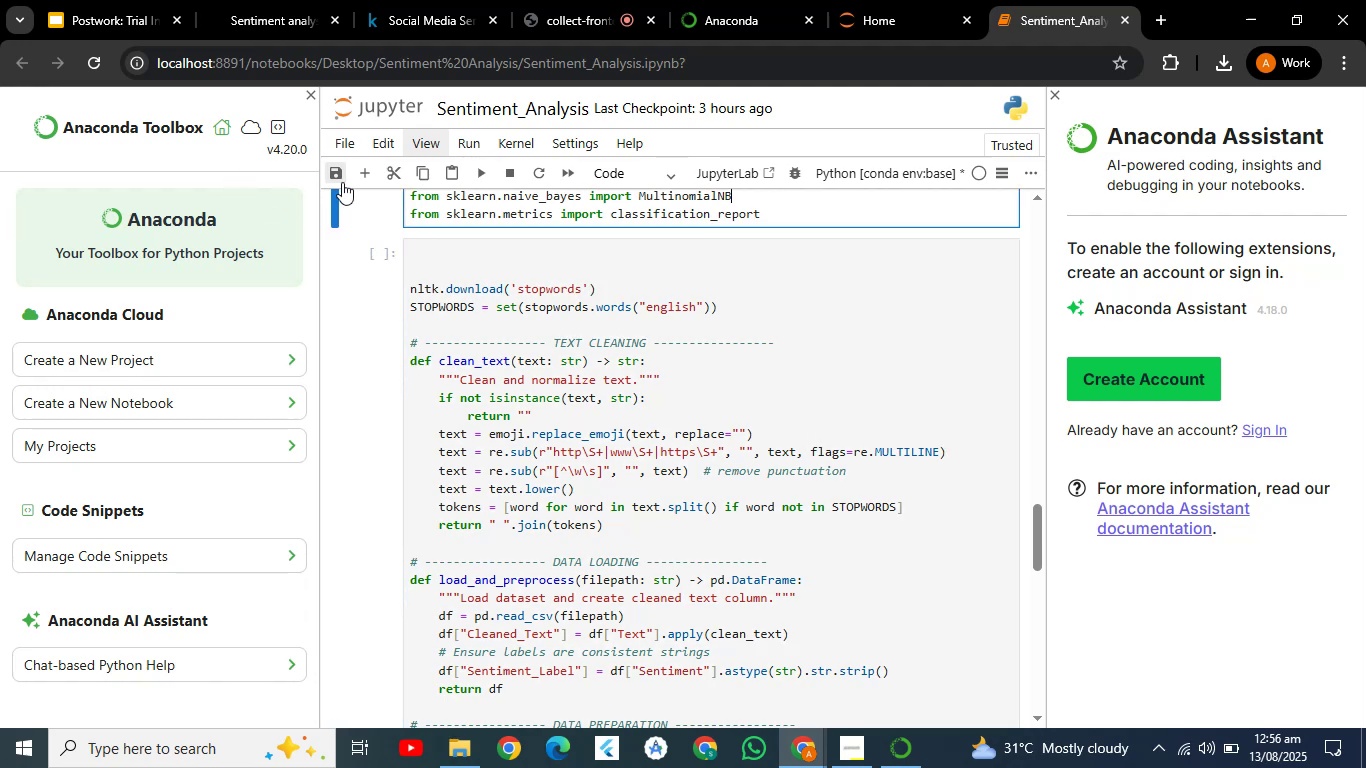 
left_click([359, 172])
 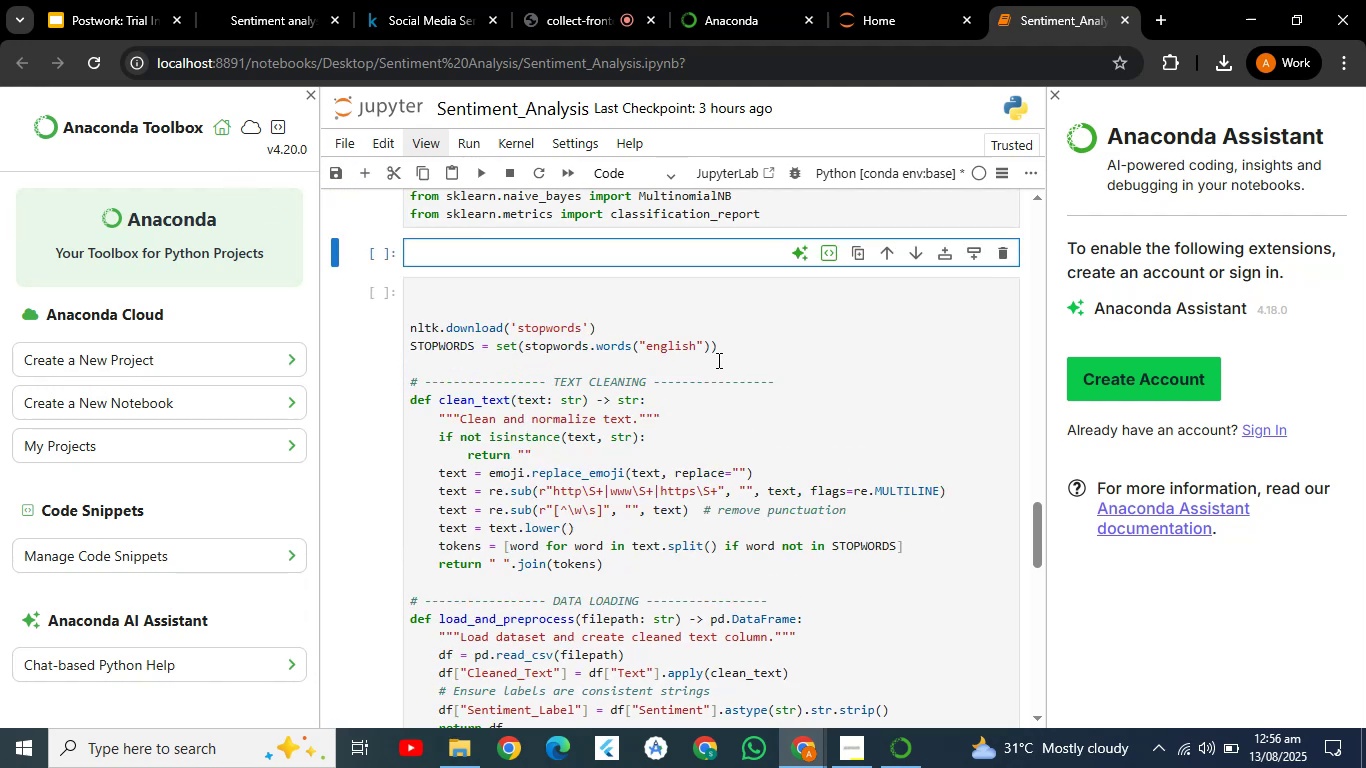 
left_click_drag(start_coordinate=[721, 347], to_coordinate=[402, 319])
 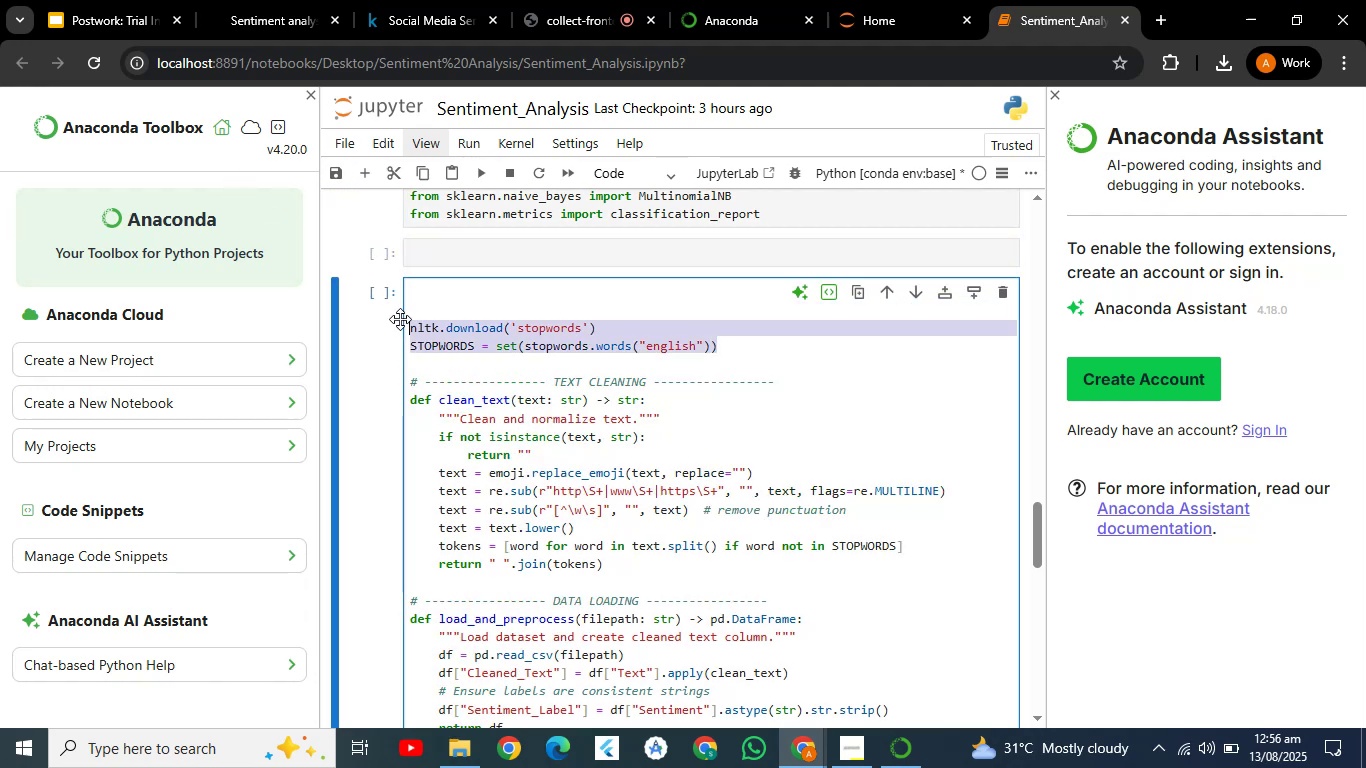 
key(Control+C)
 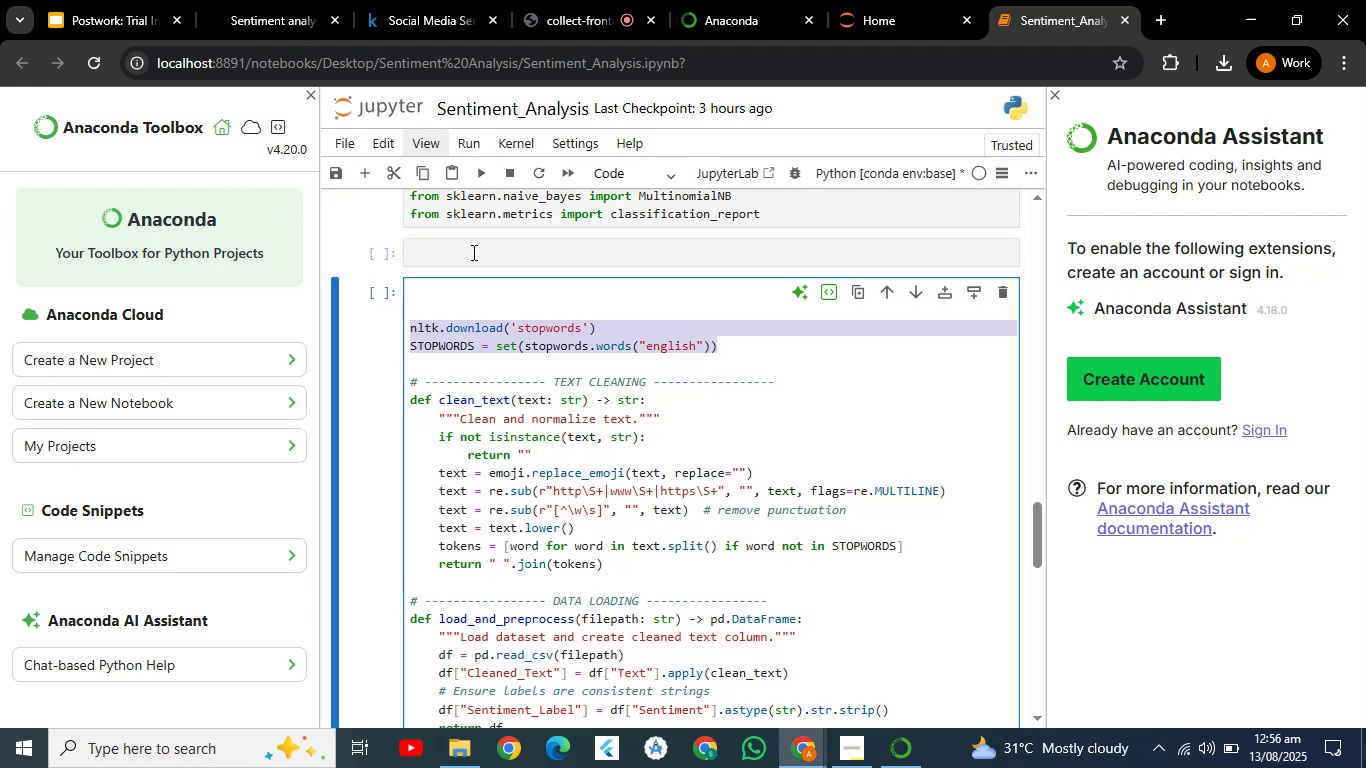 
key(Control+V)
 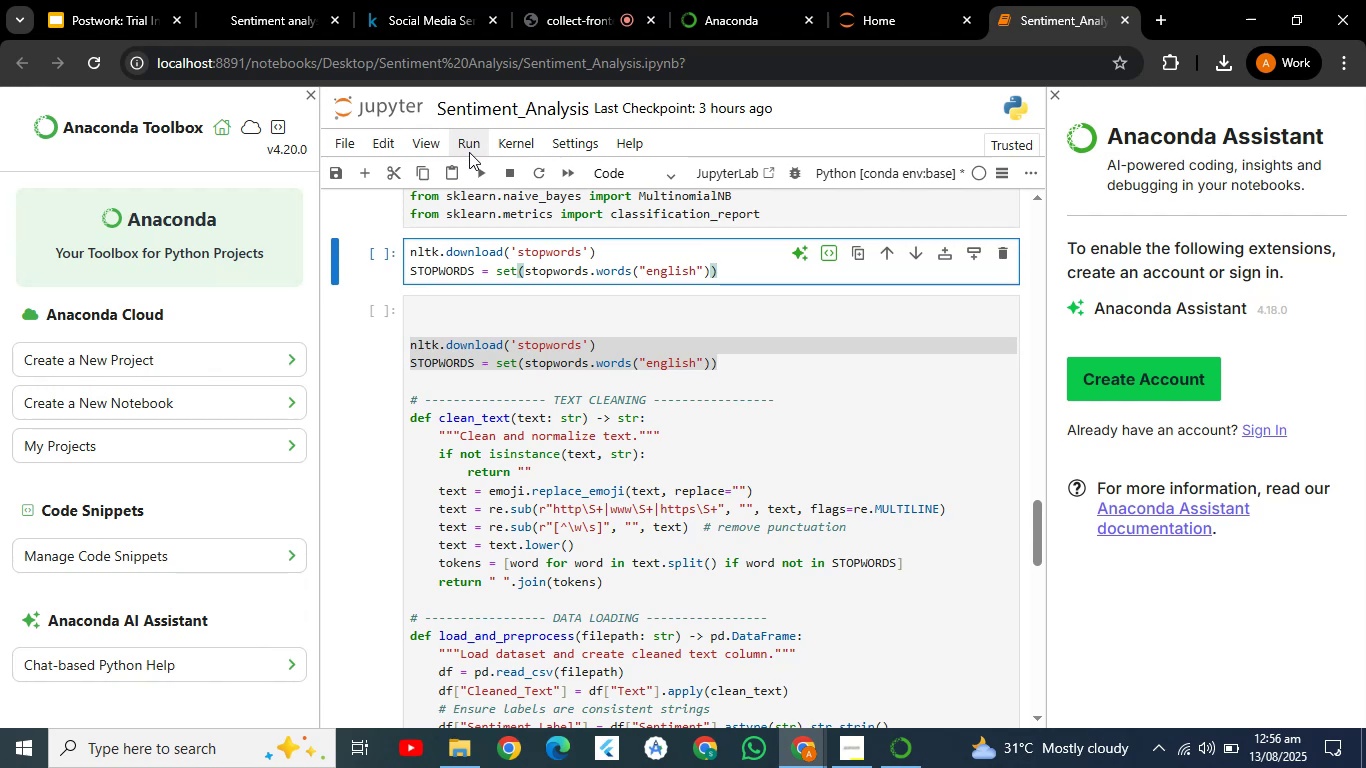 
left_click([481, 172])
 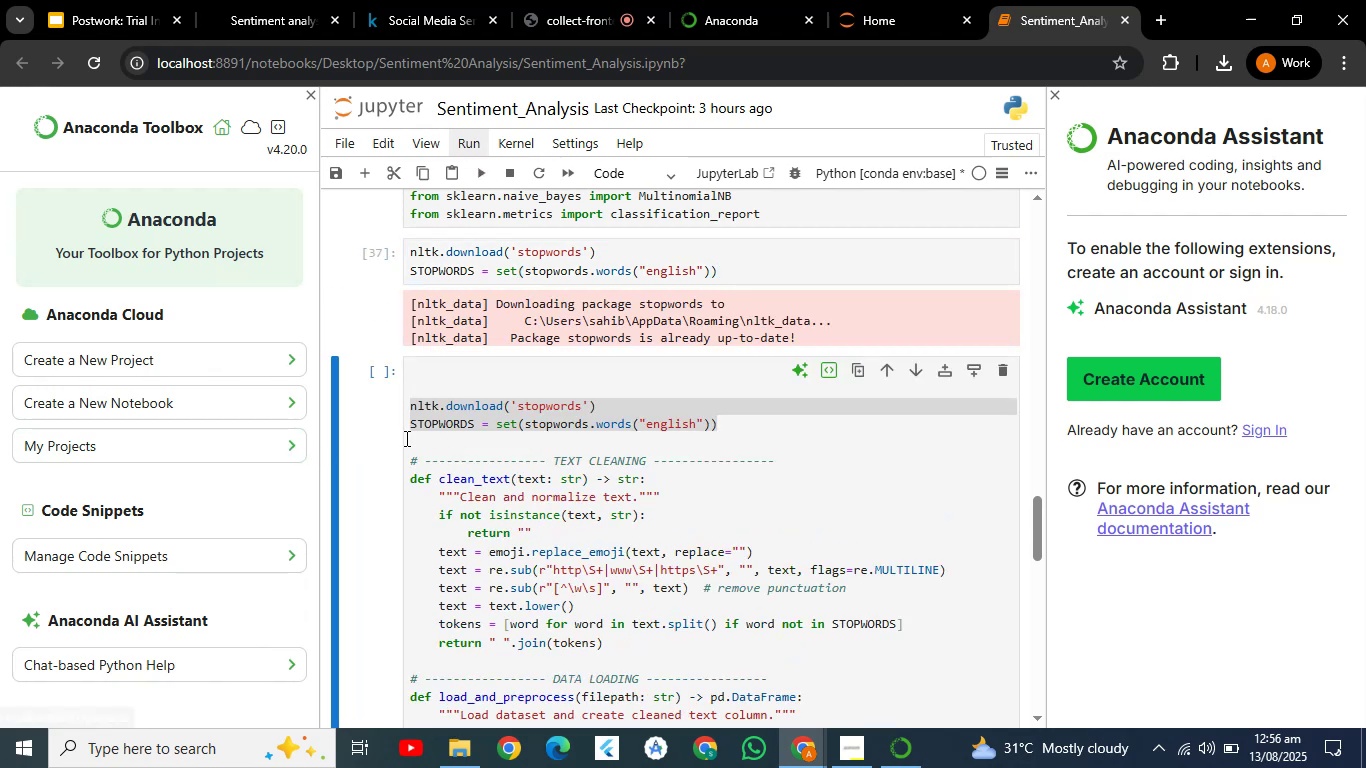 
left_click([453, 416])
 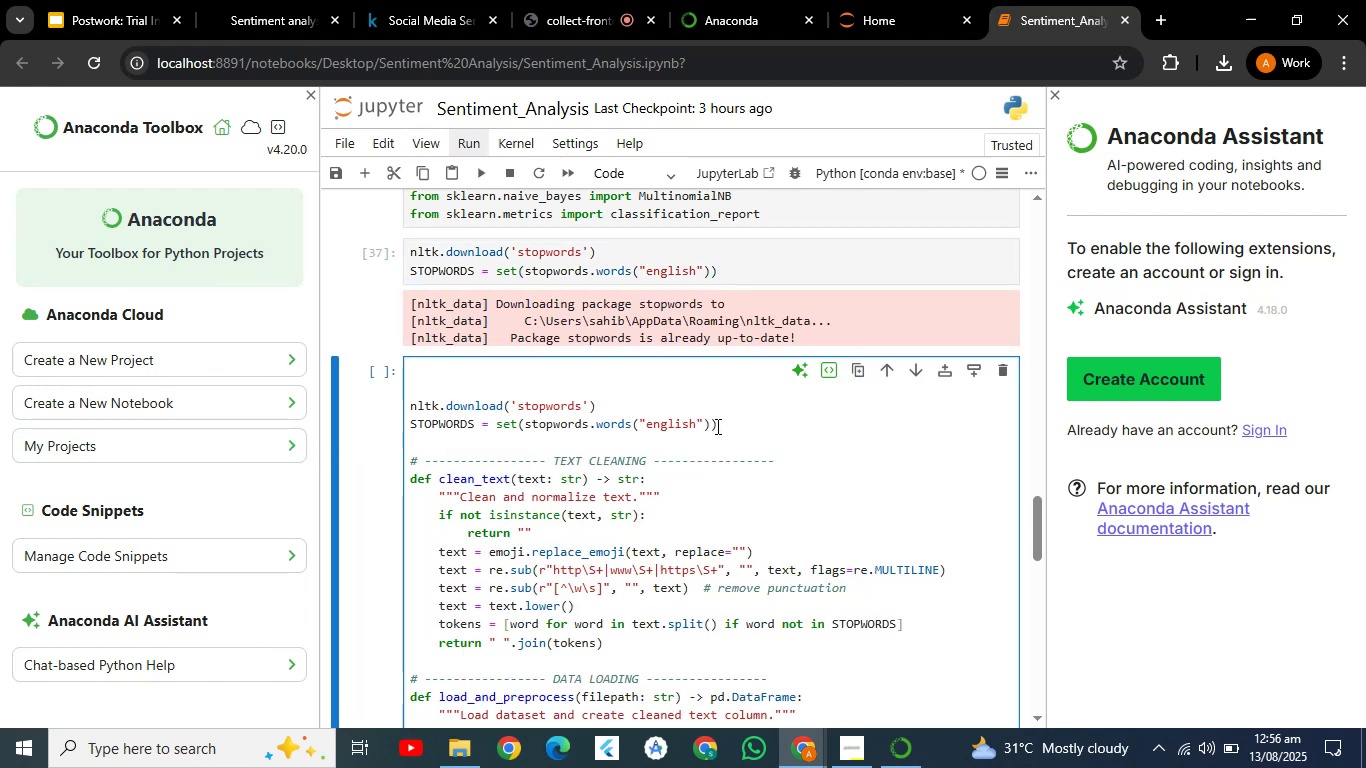 
left_click_drag(start_coordinate=[718, 426], to_coordinate=[421, 387])
 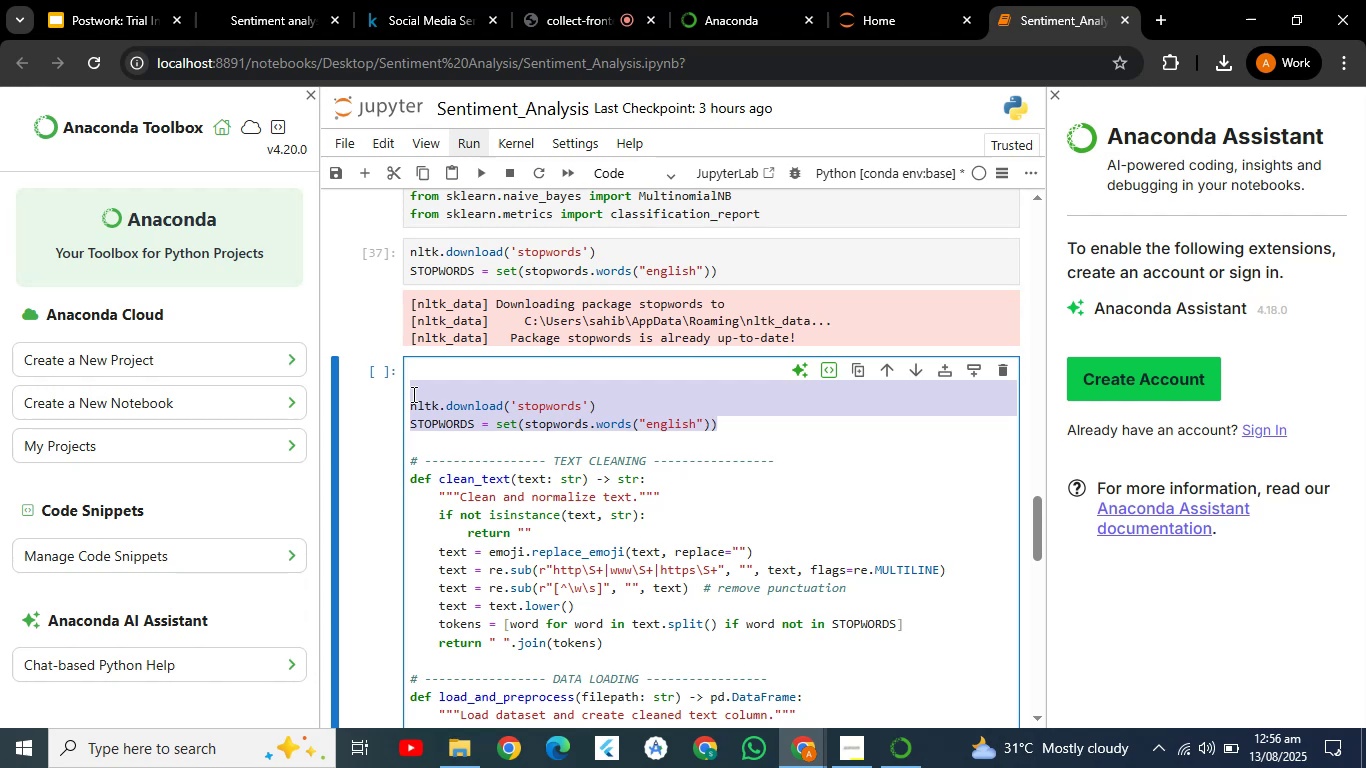 
key(Backspace)
 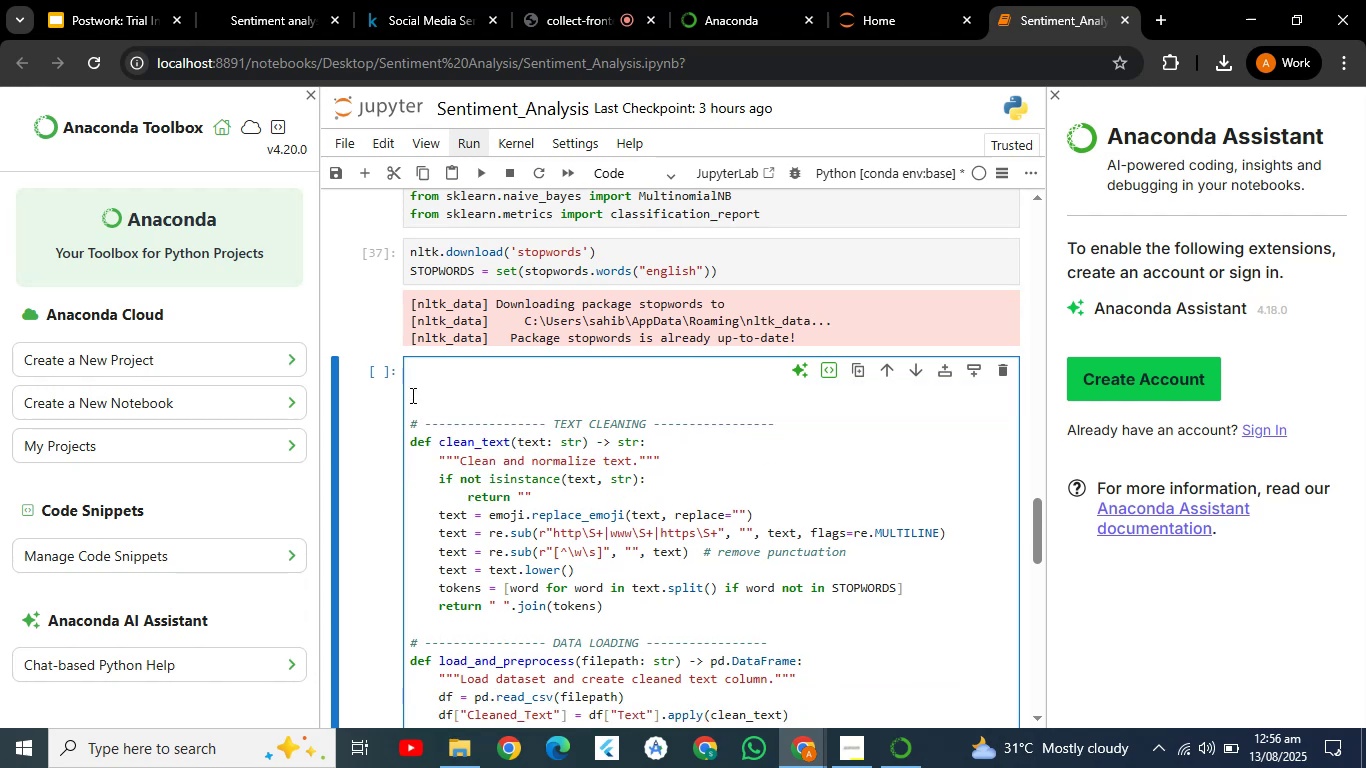 
key(Backspace)
 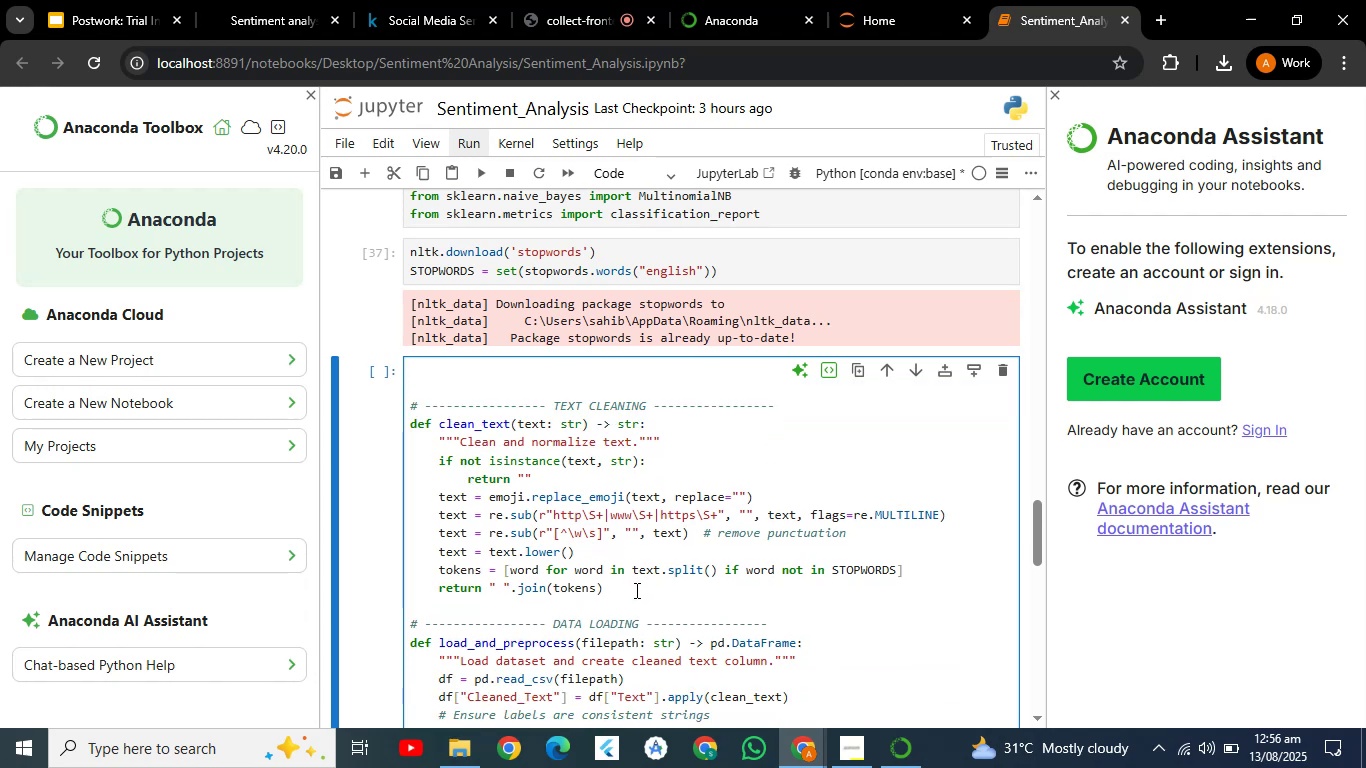 
left_click_drag(start_coordinate=[635, 591], to_coordinate=[452, 353])
 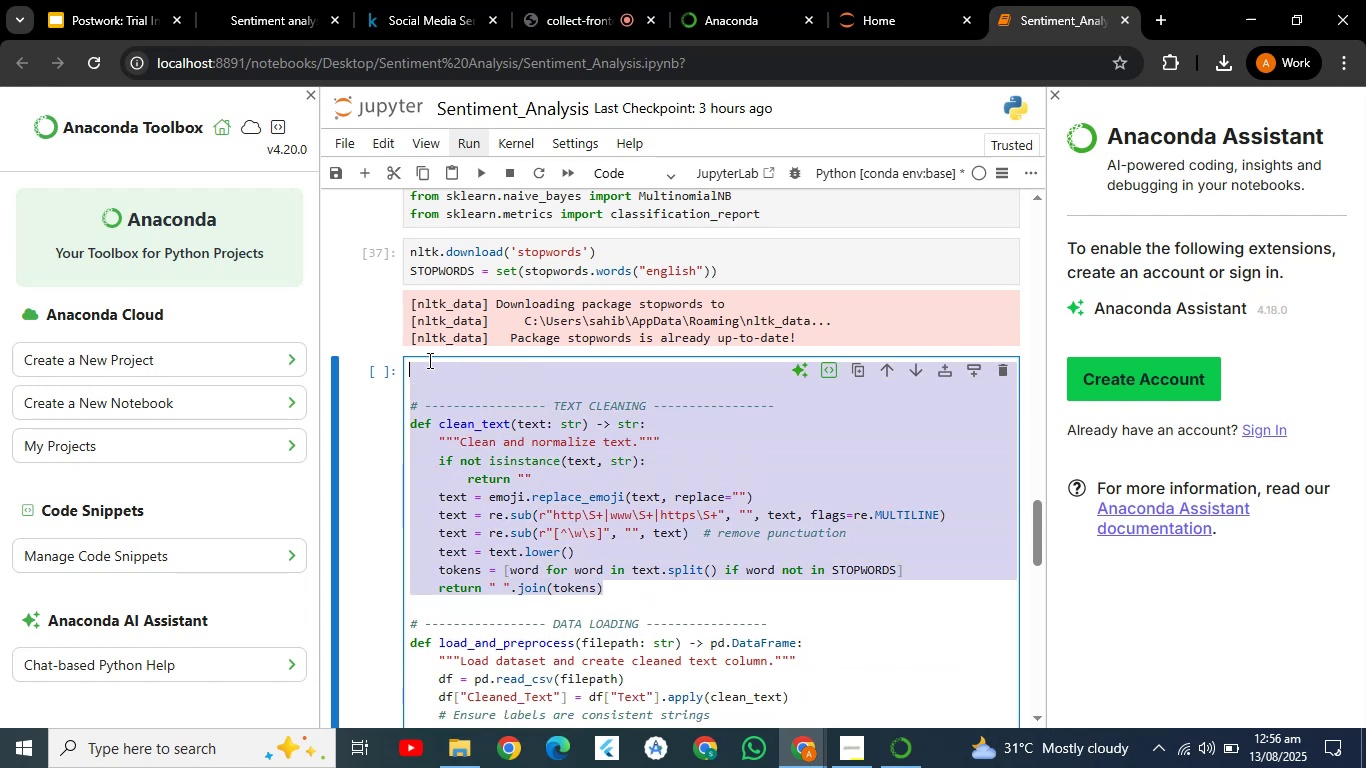 
hold_key(key=ControlLeft, duration=1.52)
 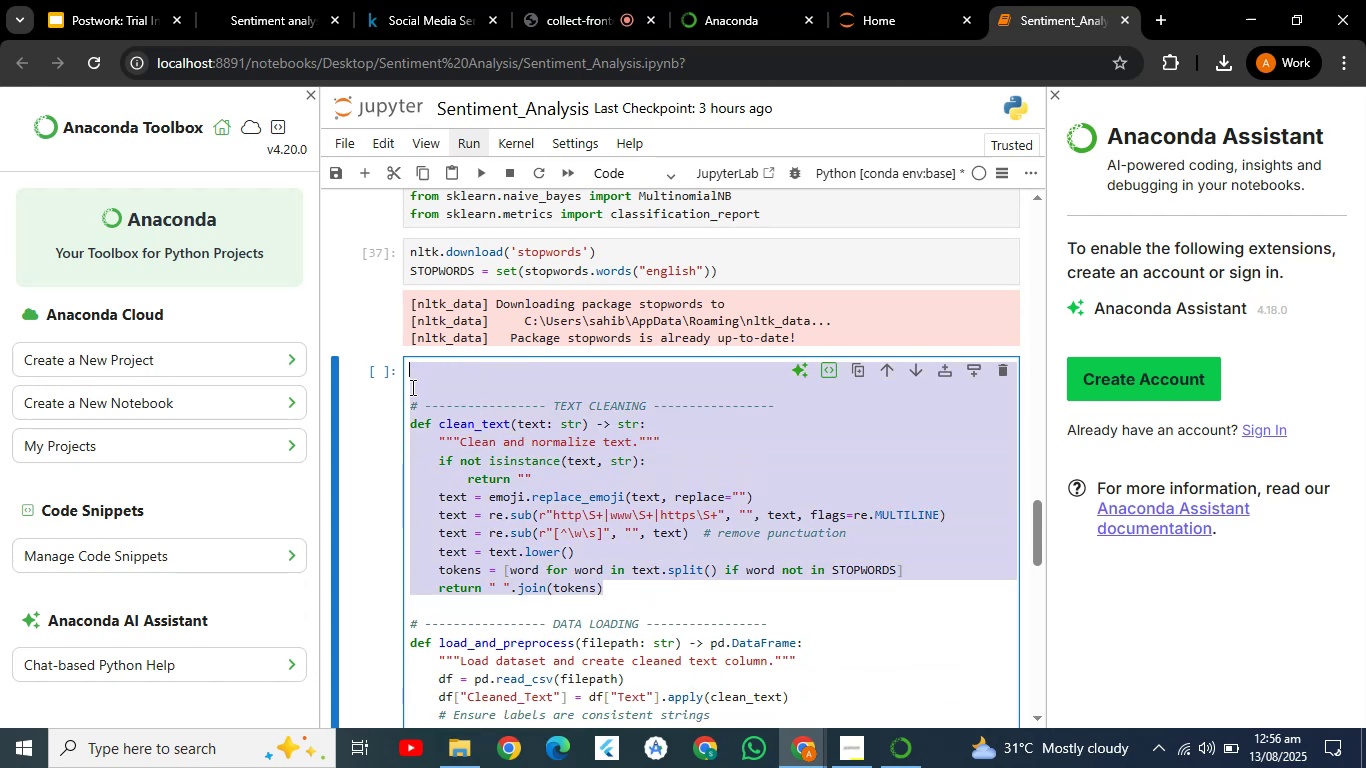 
key(Control+X)
 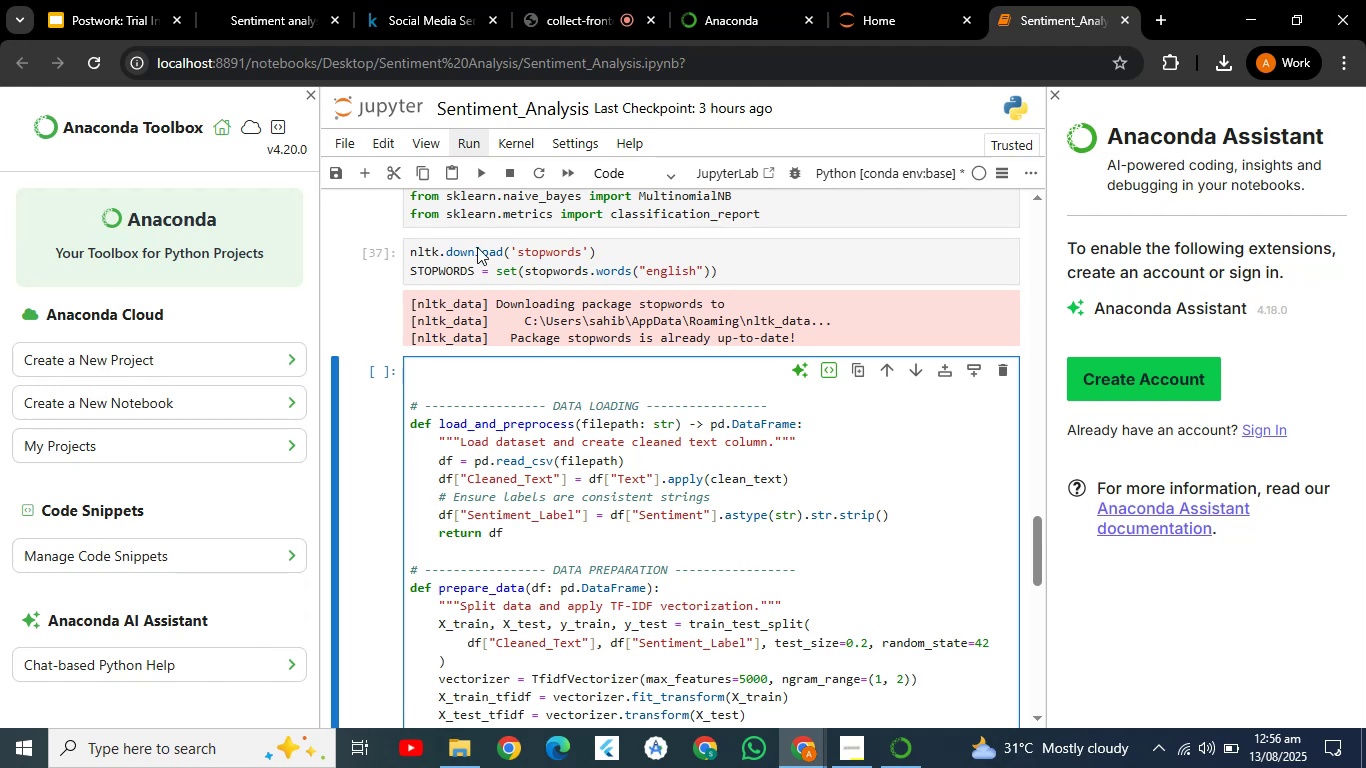 
left_click([499, 253])
 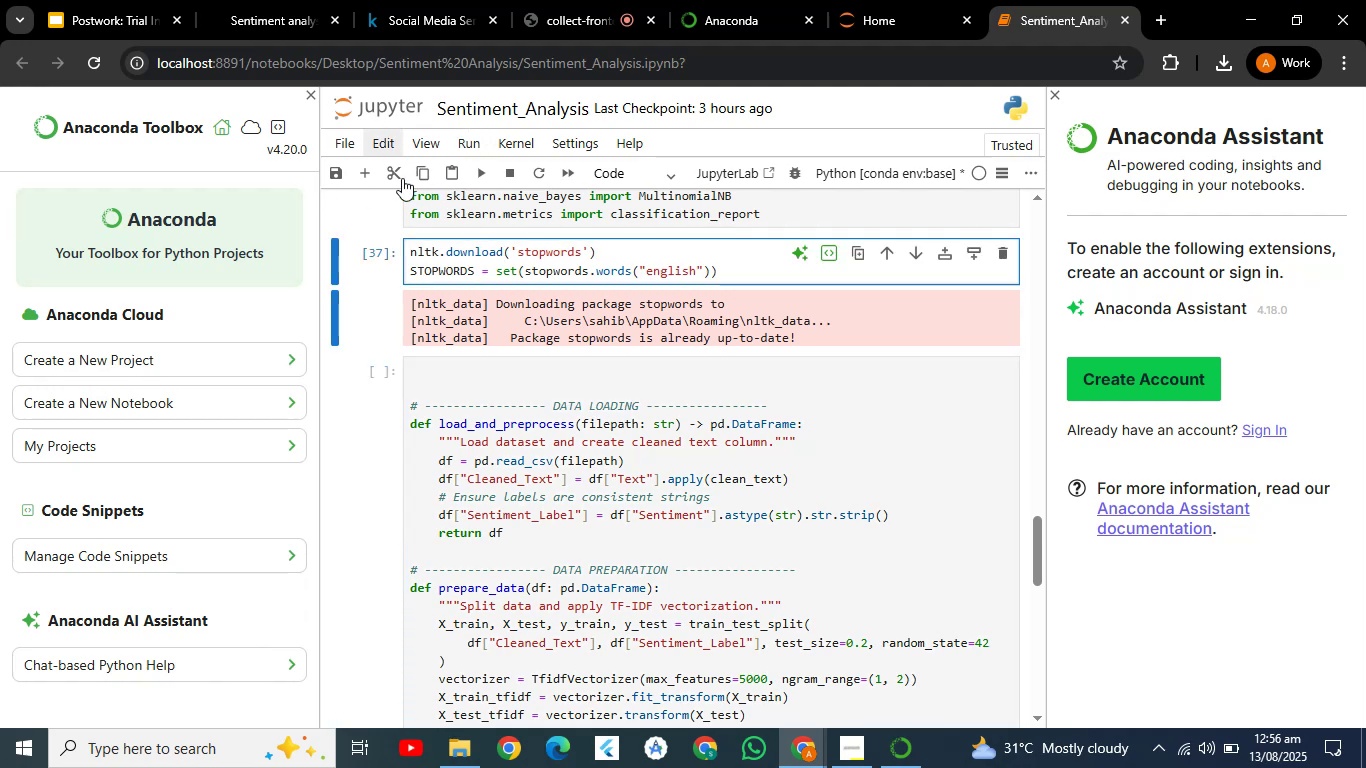 
left_click([369, 164])
 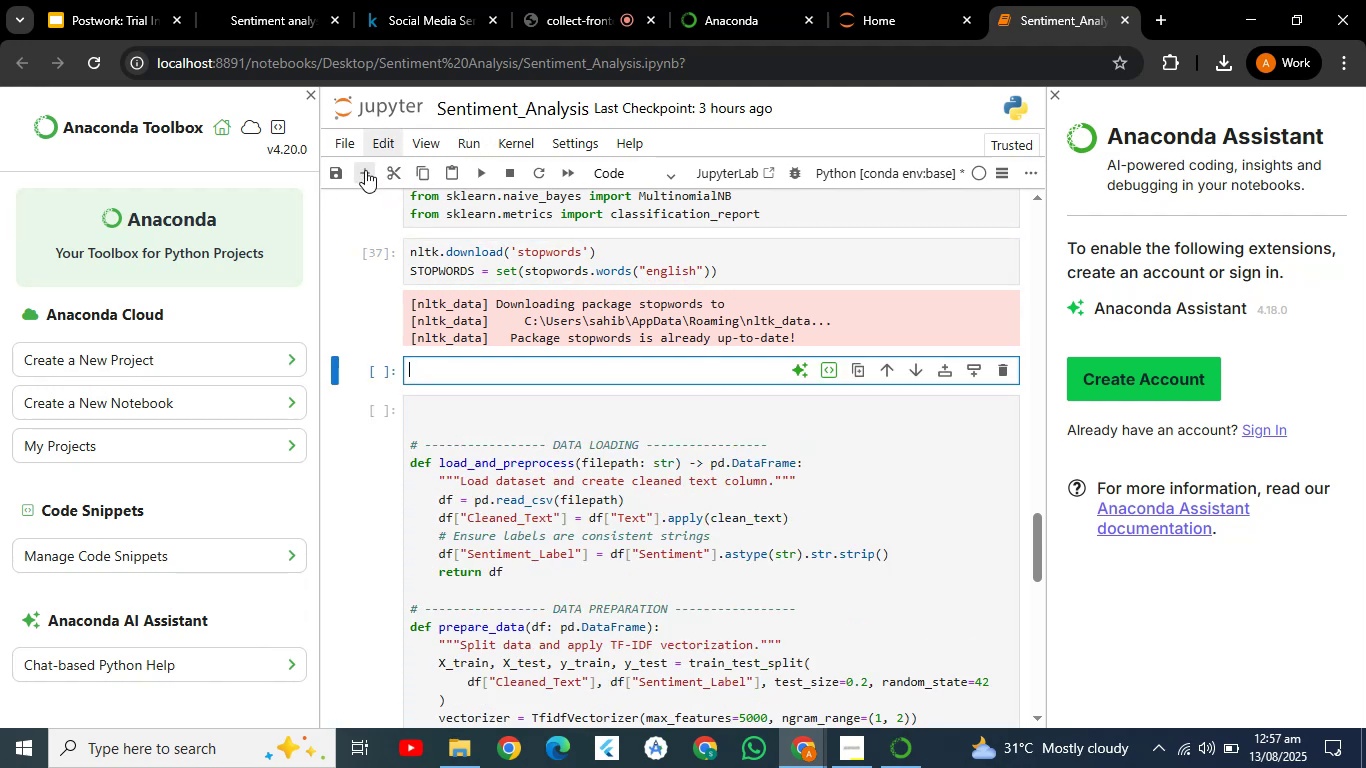 
key(Control+C)
 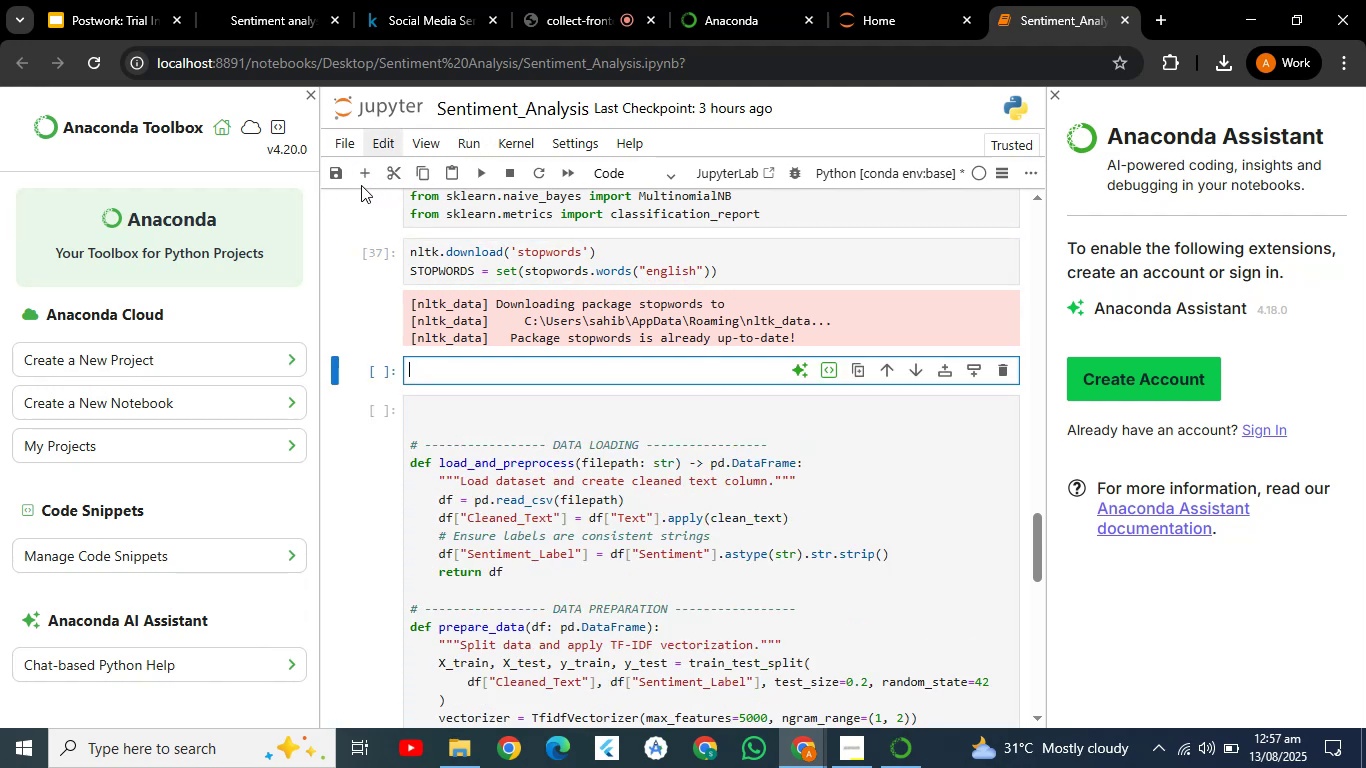 
key(Control+V)
 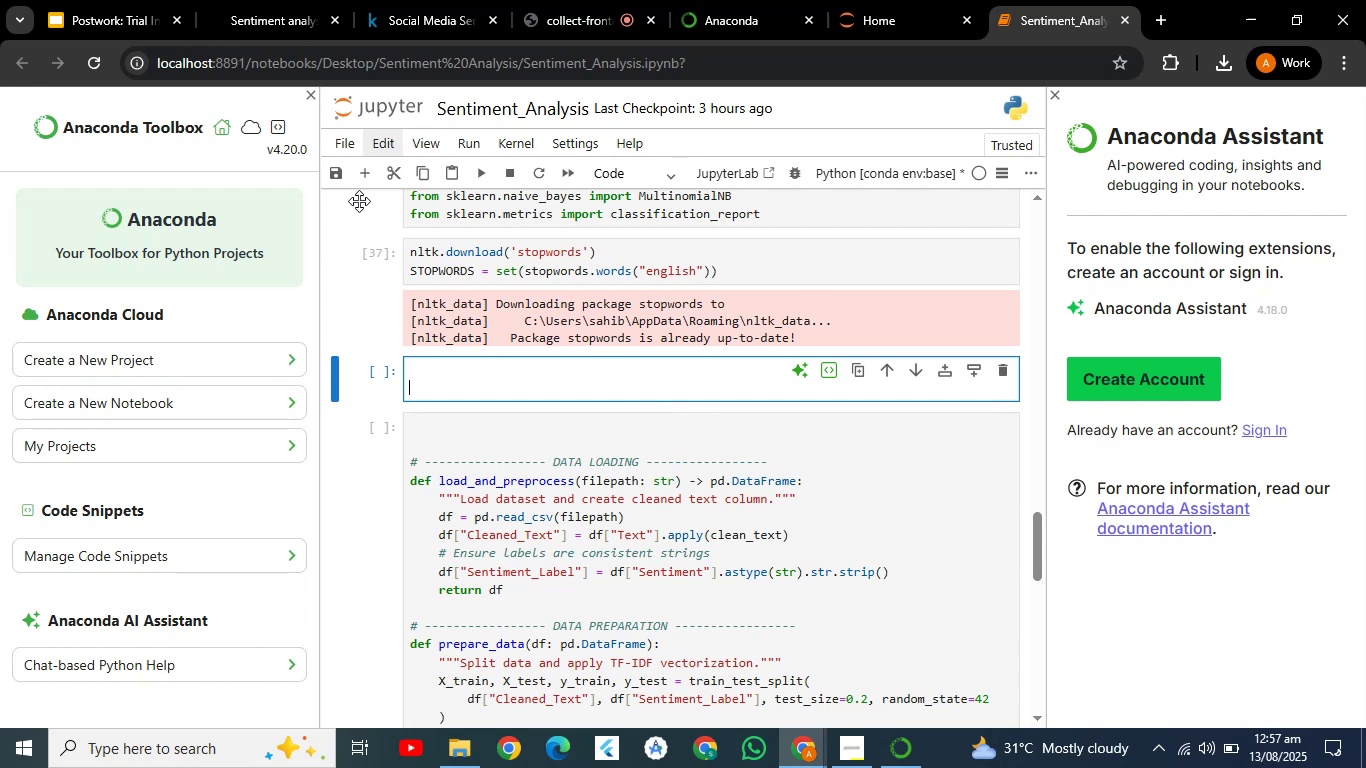 
key(Control+Z)
 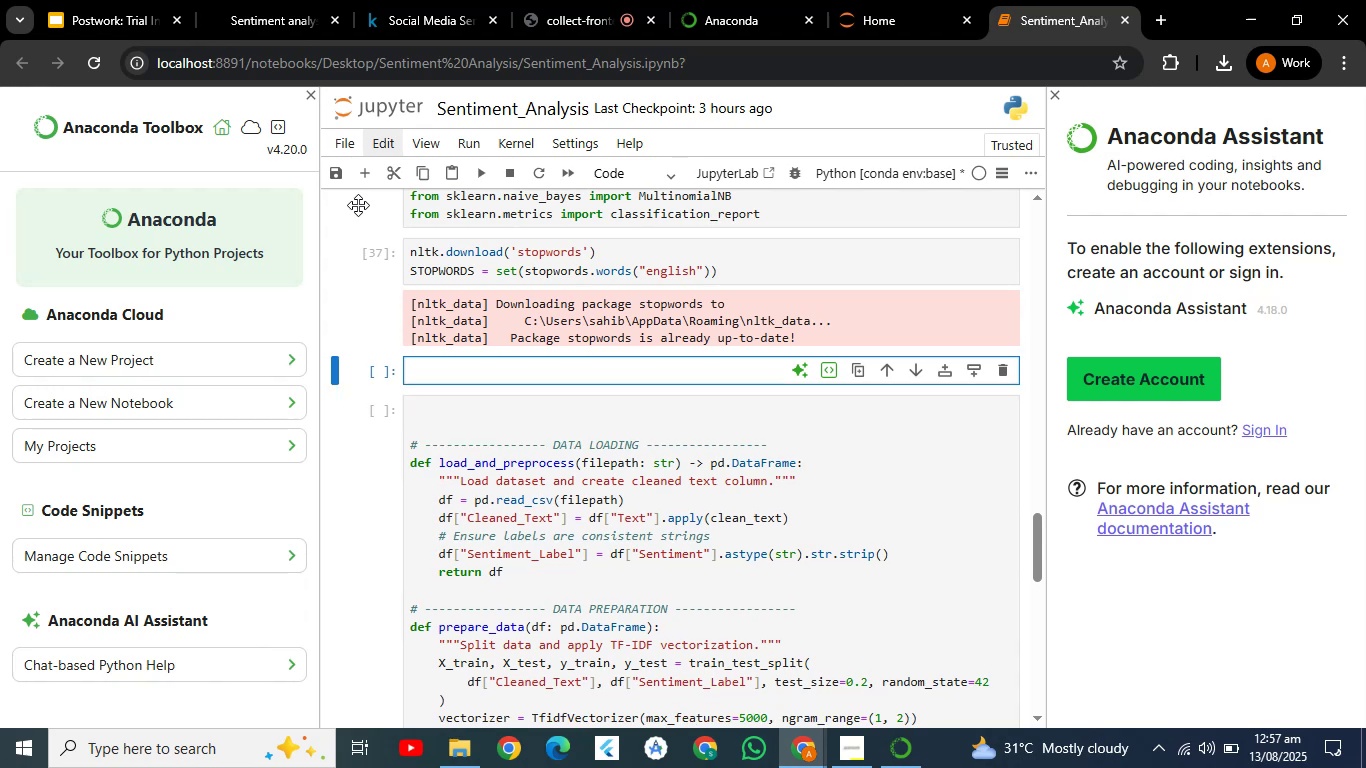 
key(Meta+V)
 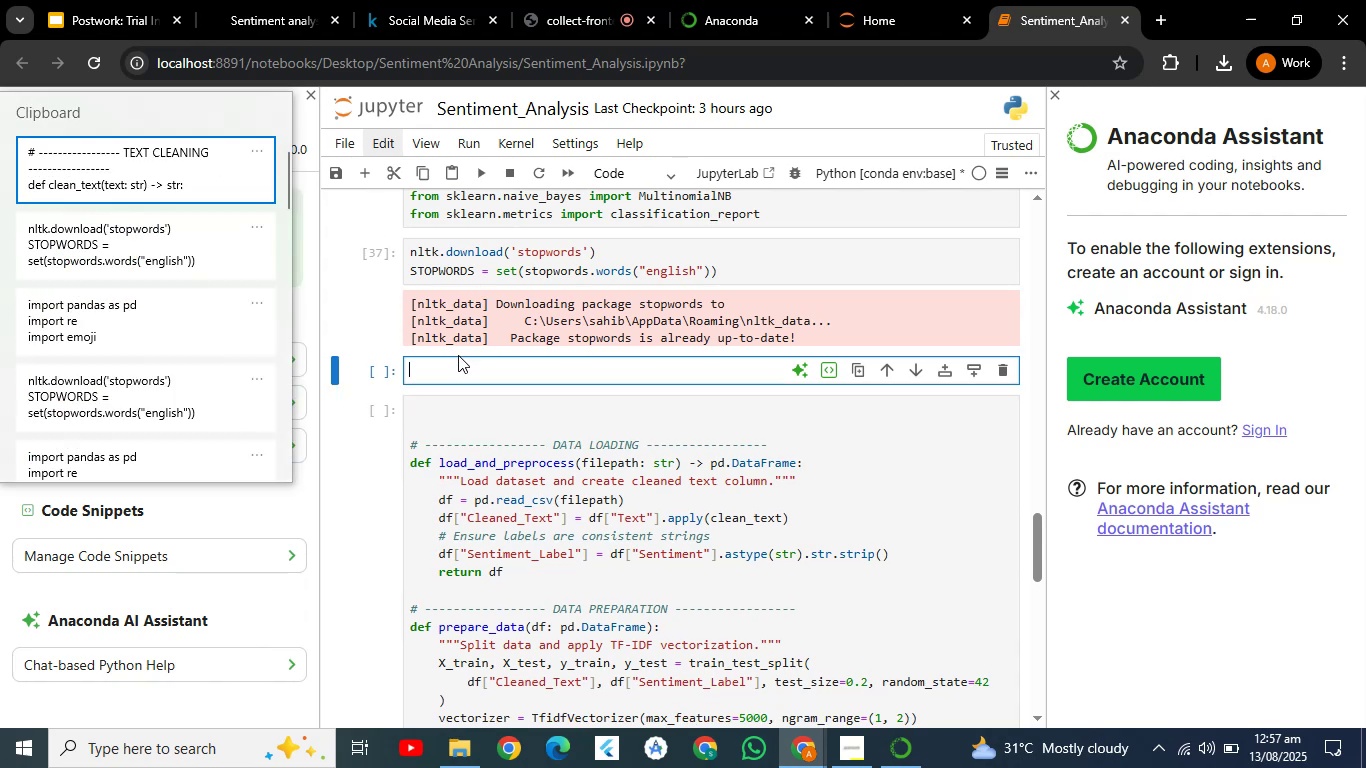 
left_click([453, 369])
 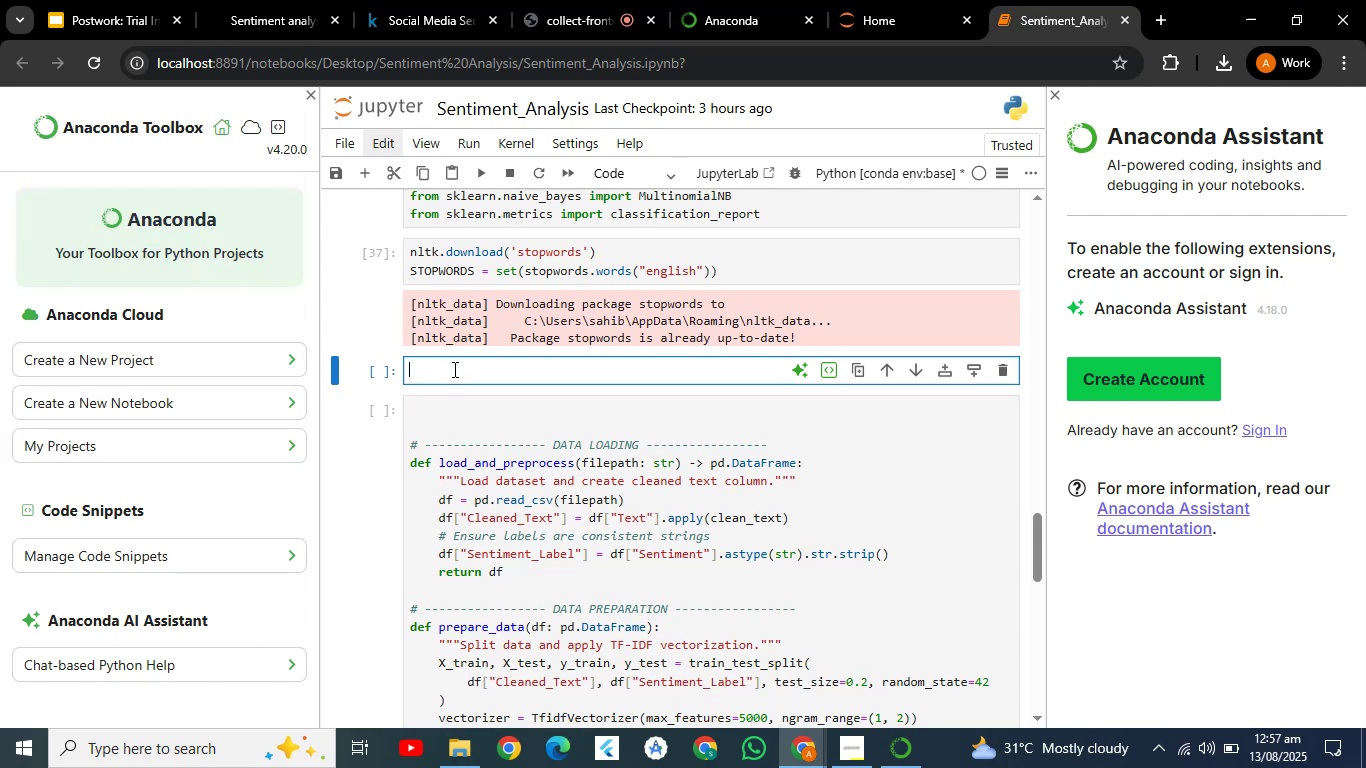 
key(Meta+V)
 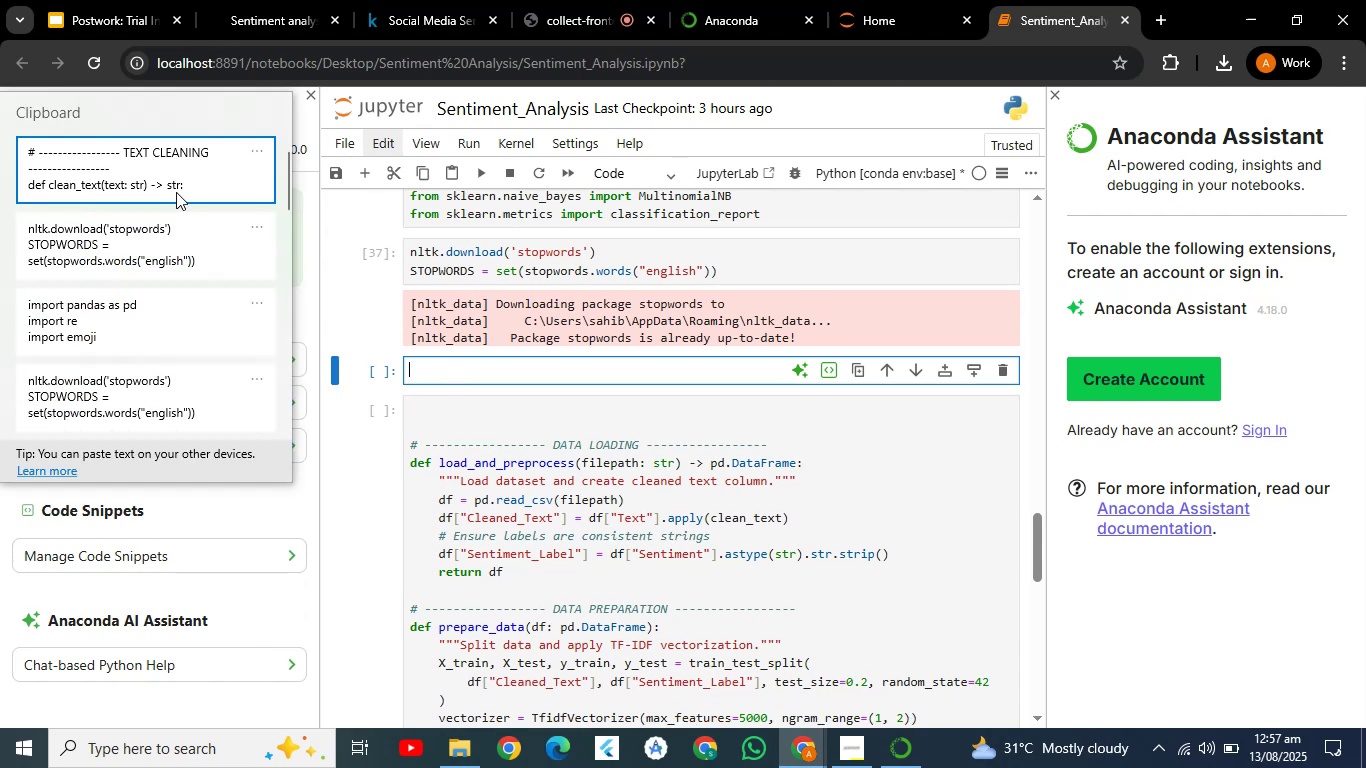 
left_click([176, 189])
 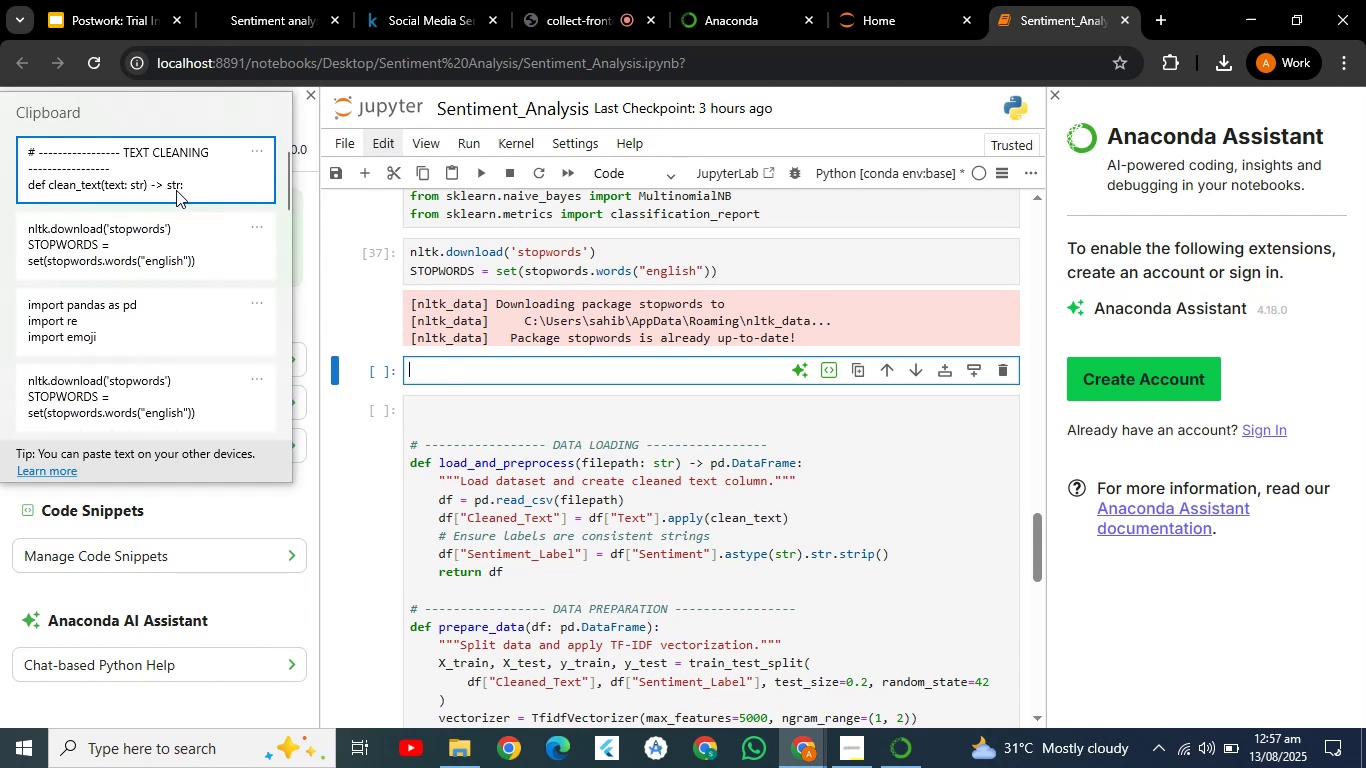 
key(Control+ControlLeft)
 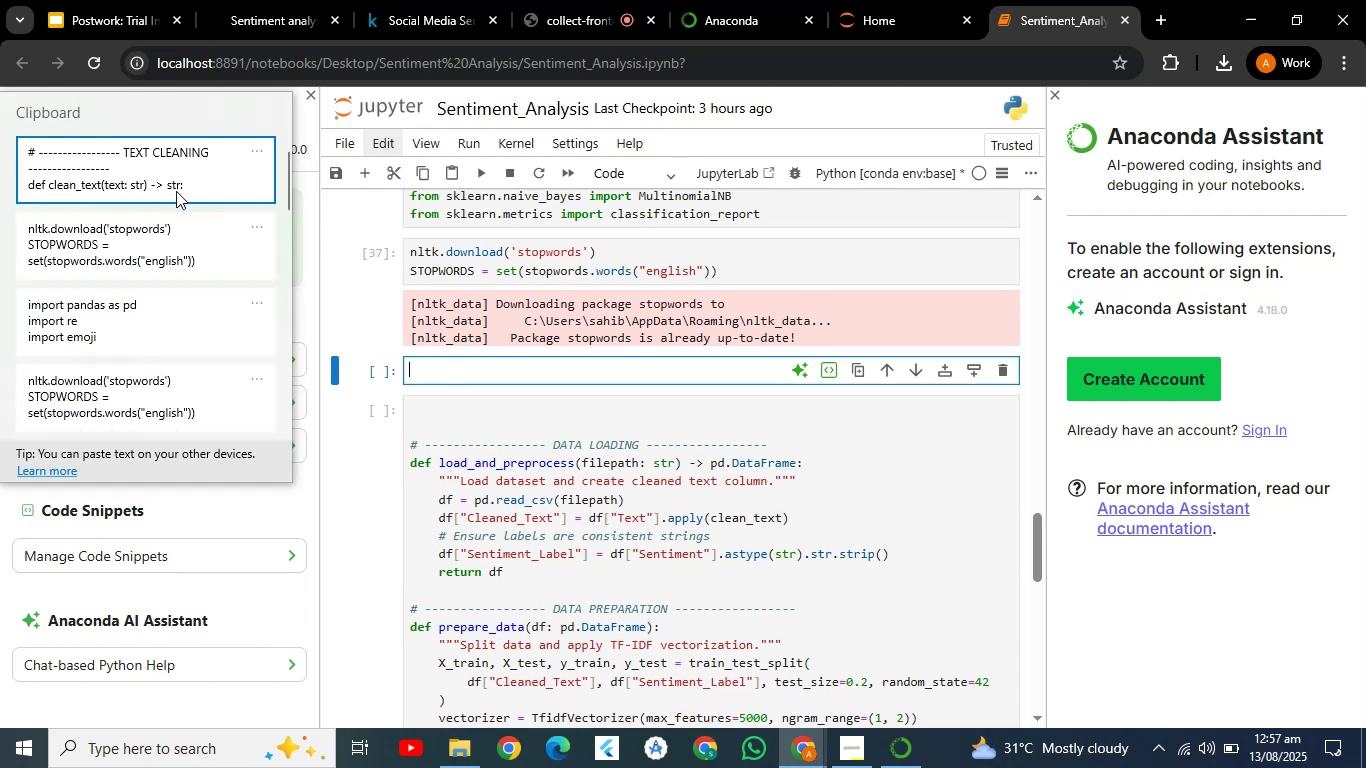 
key(Control+V)
 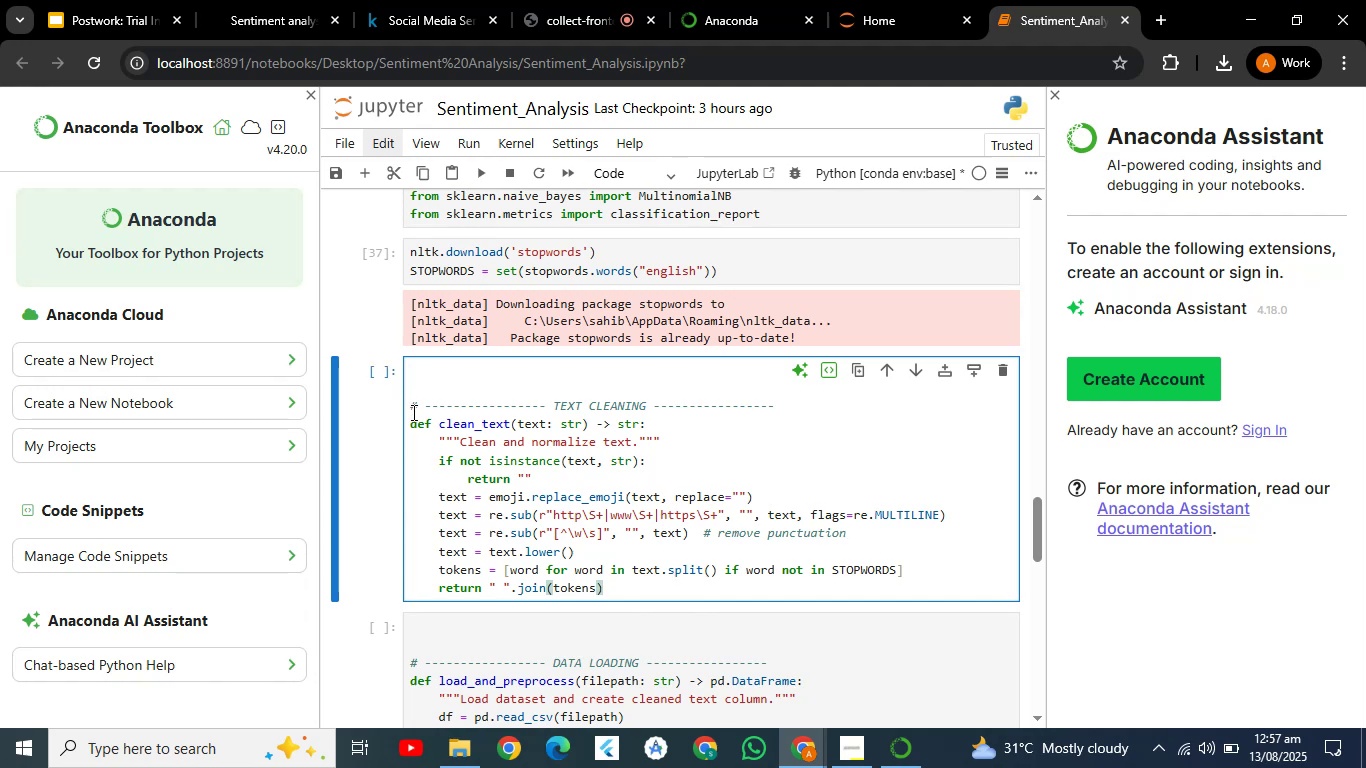 
left_click_drag(start_coordinate=[405, 405], to_coordinate=[399, 365])
 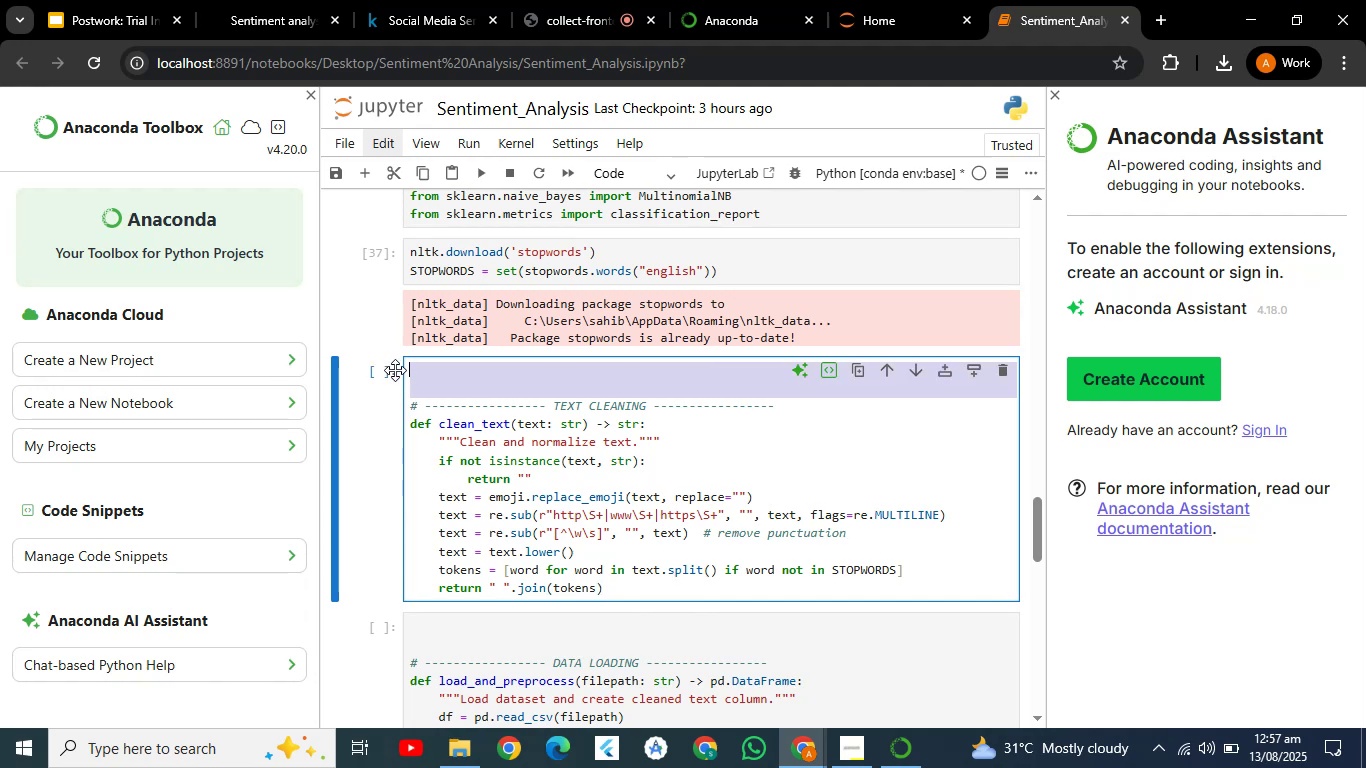 
key(Backspace)
 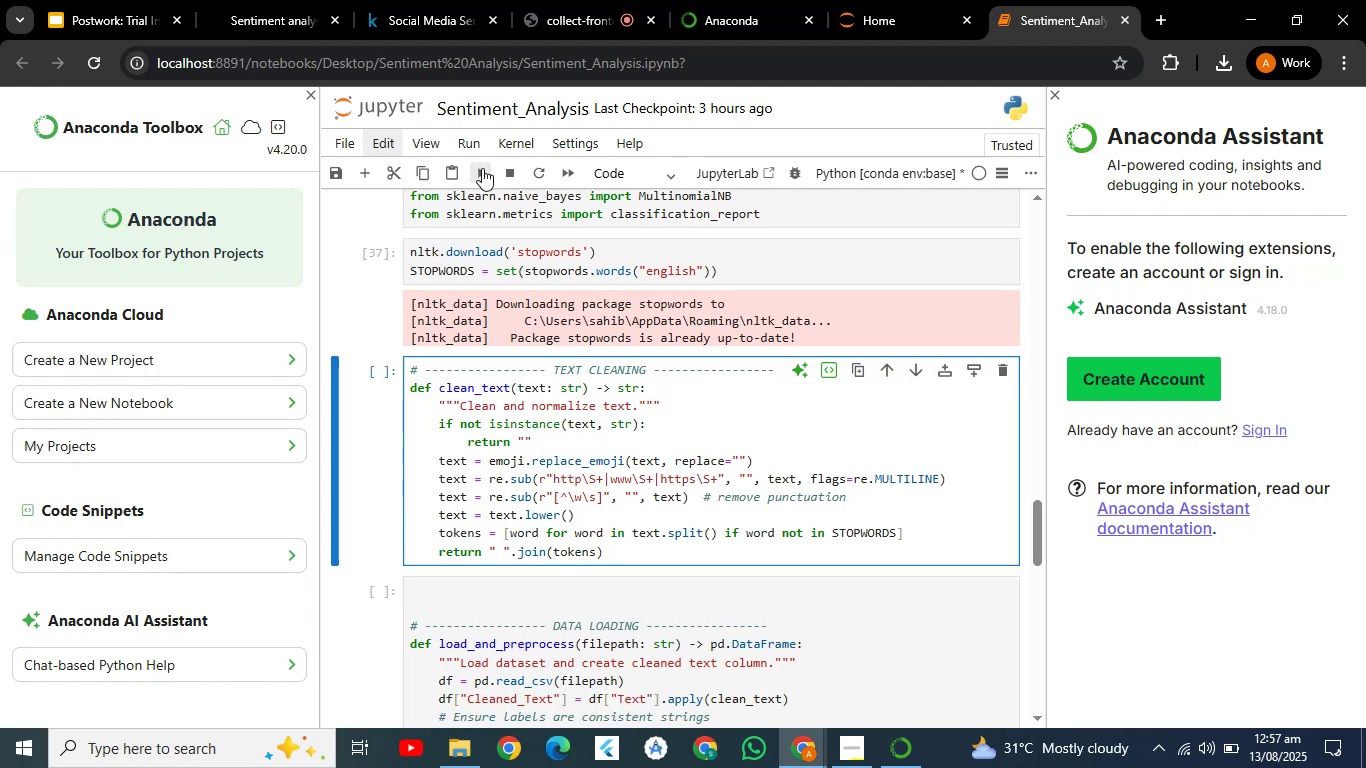 
left_click([482, 168])
 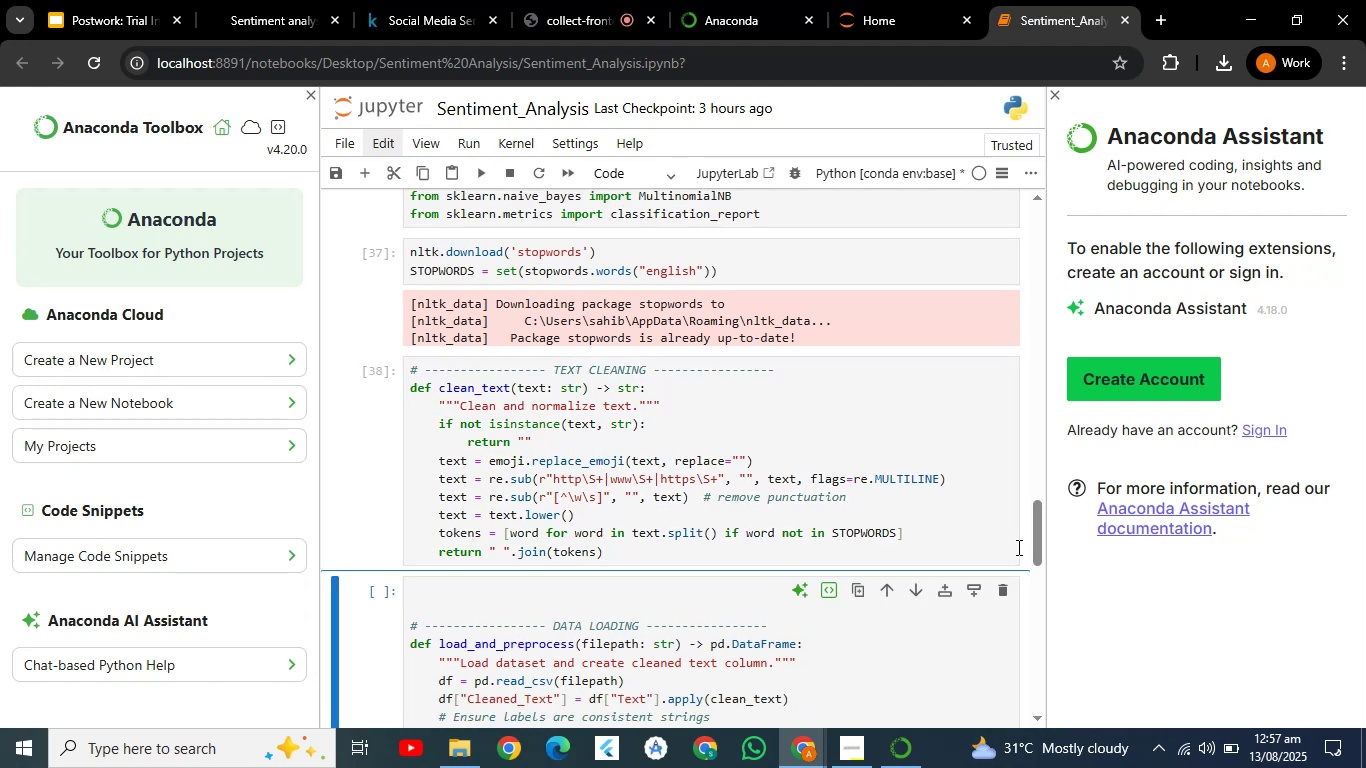 
left_click_drag(start_coordinate=[1034, 524], to_coordinate=[1040, 561])
 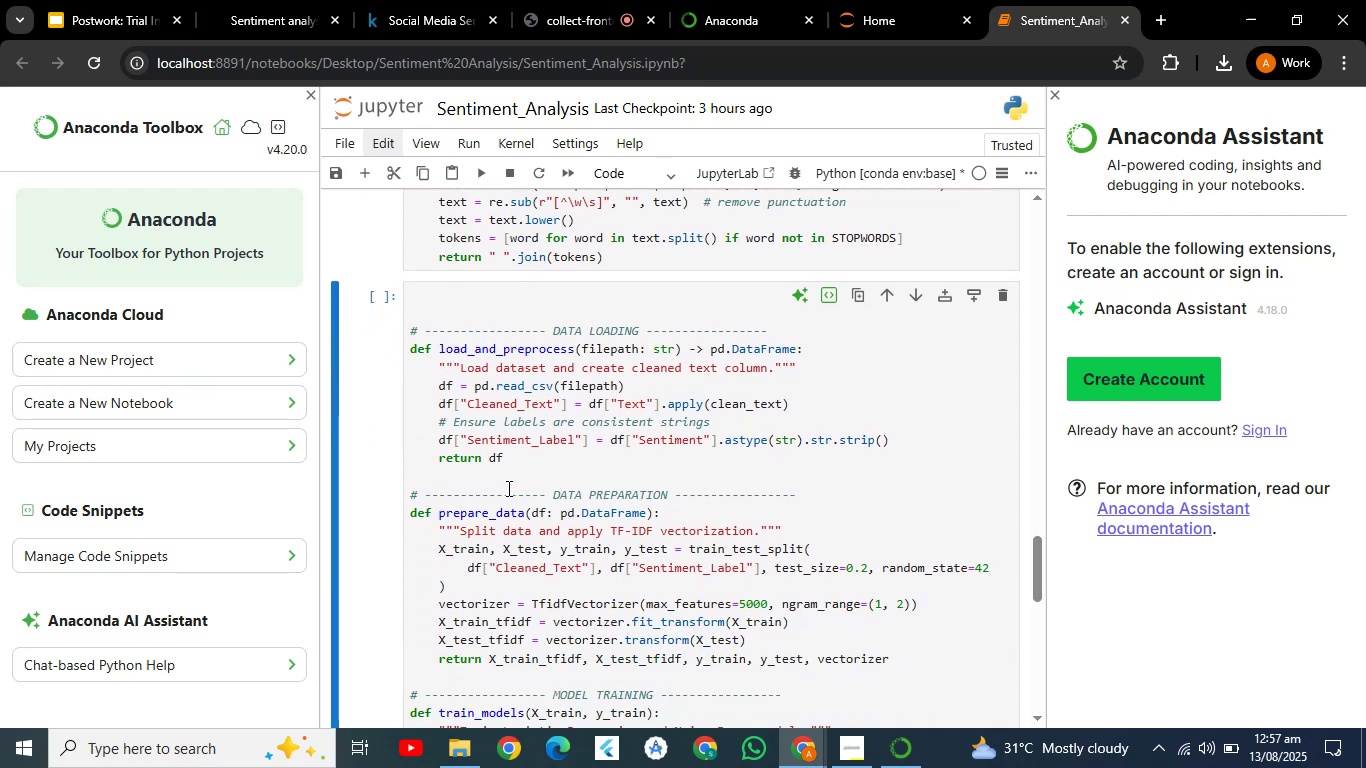 
left_click_drag(start_coordinate=[515, 468], to_coordinate=[411, 300])
 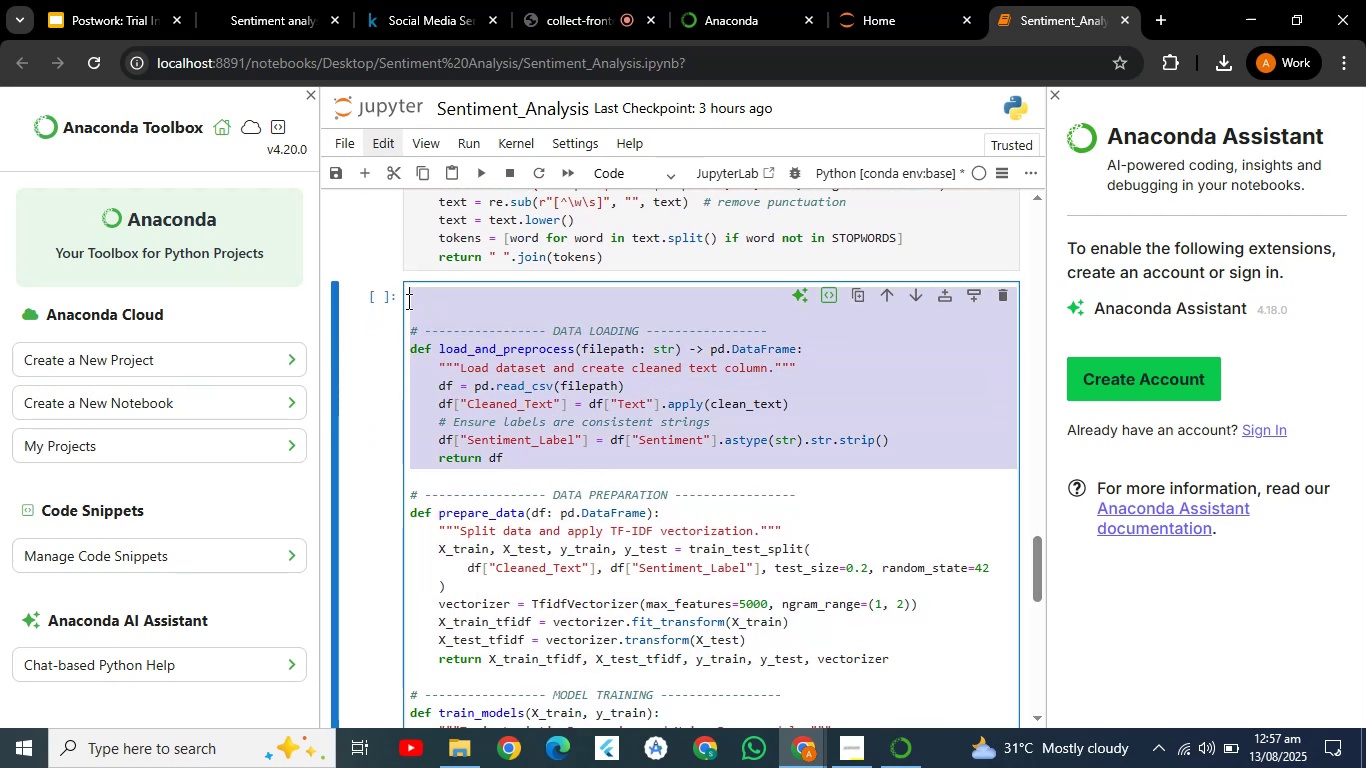 
key(Control+X)
 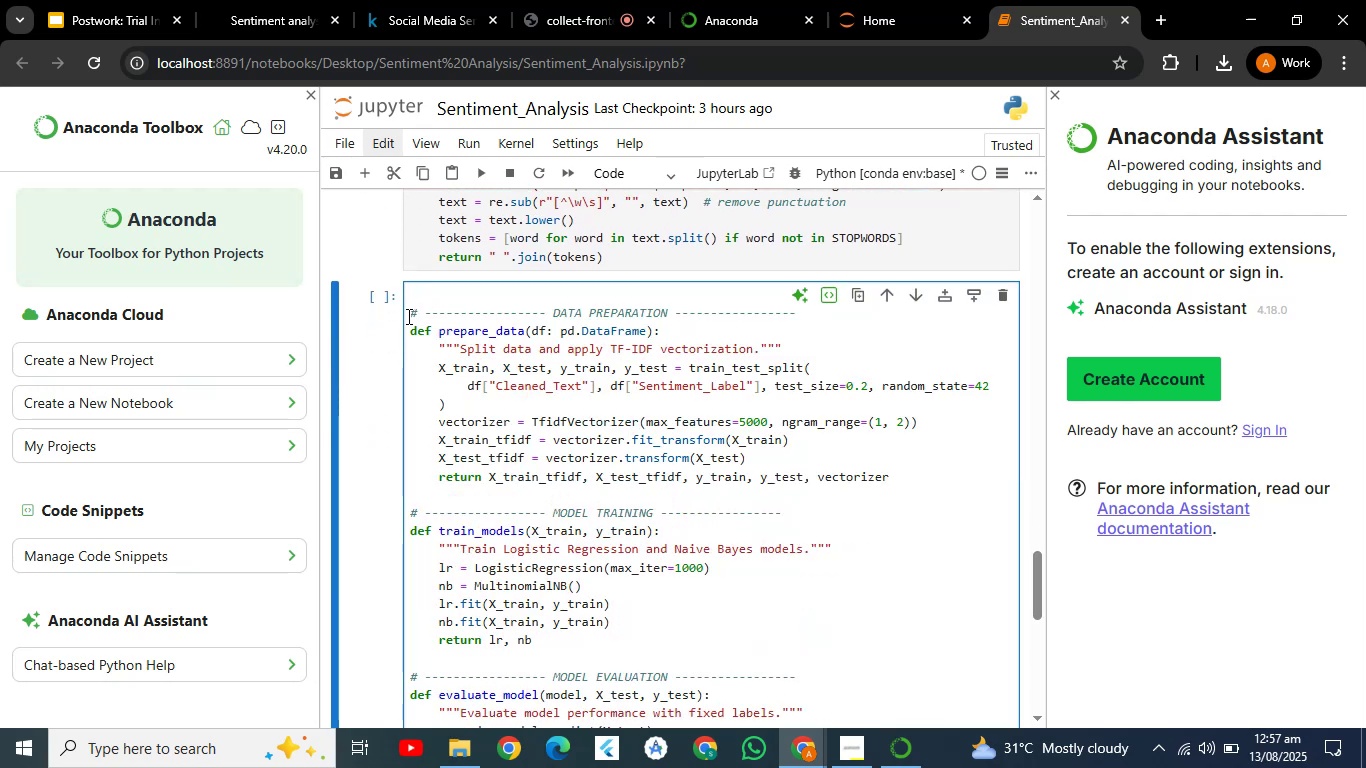 
left_click([408, 316])
 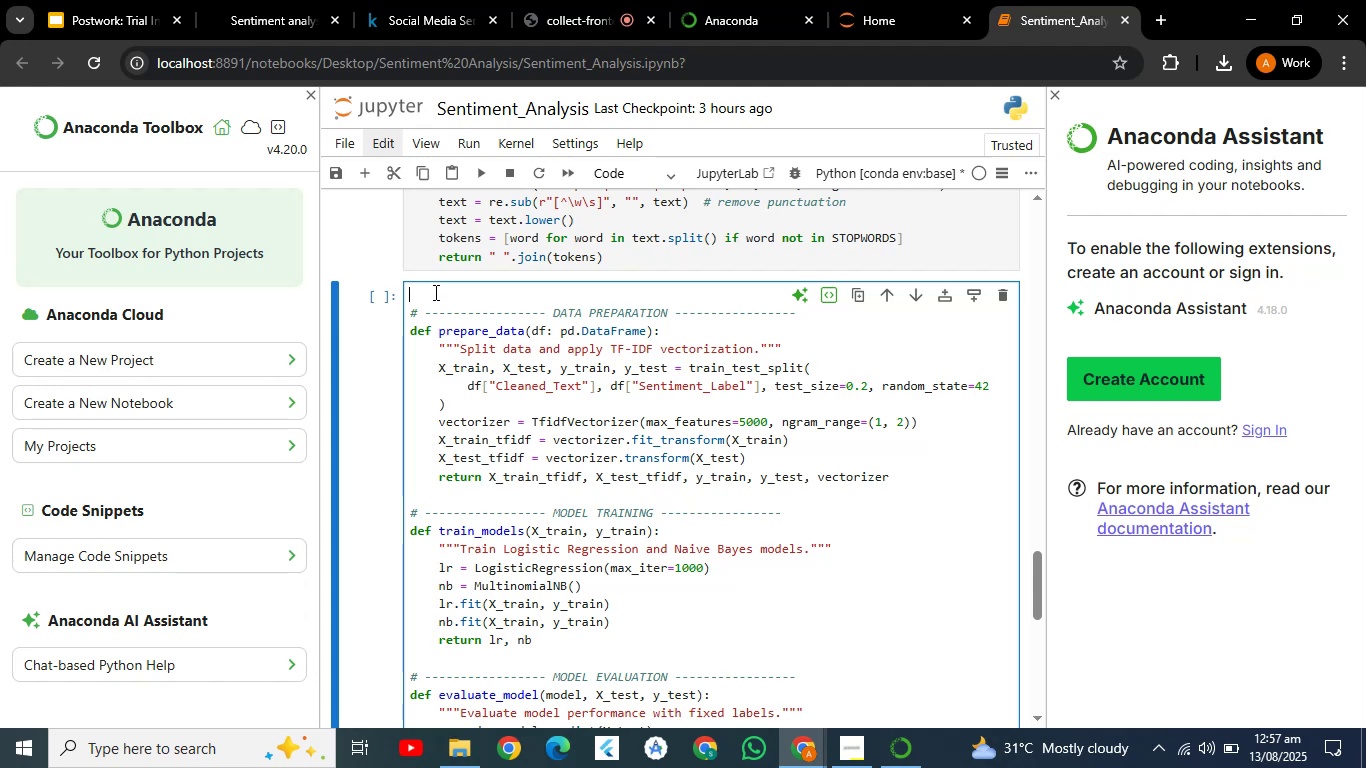 
double_click([449, 248])
 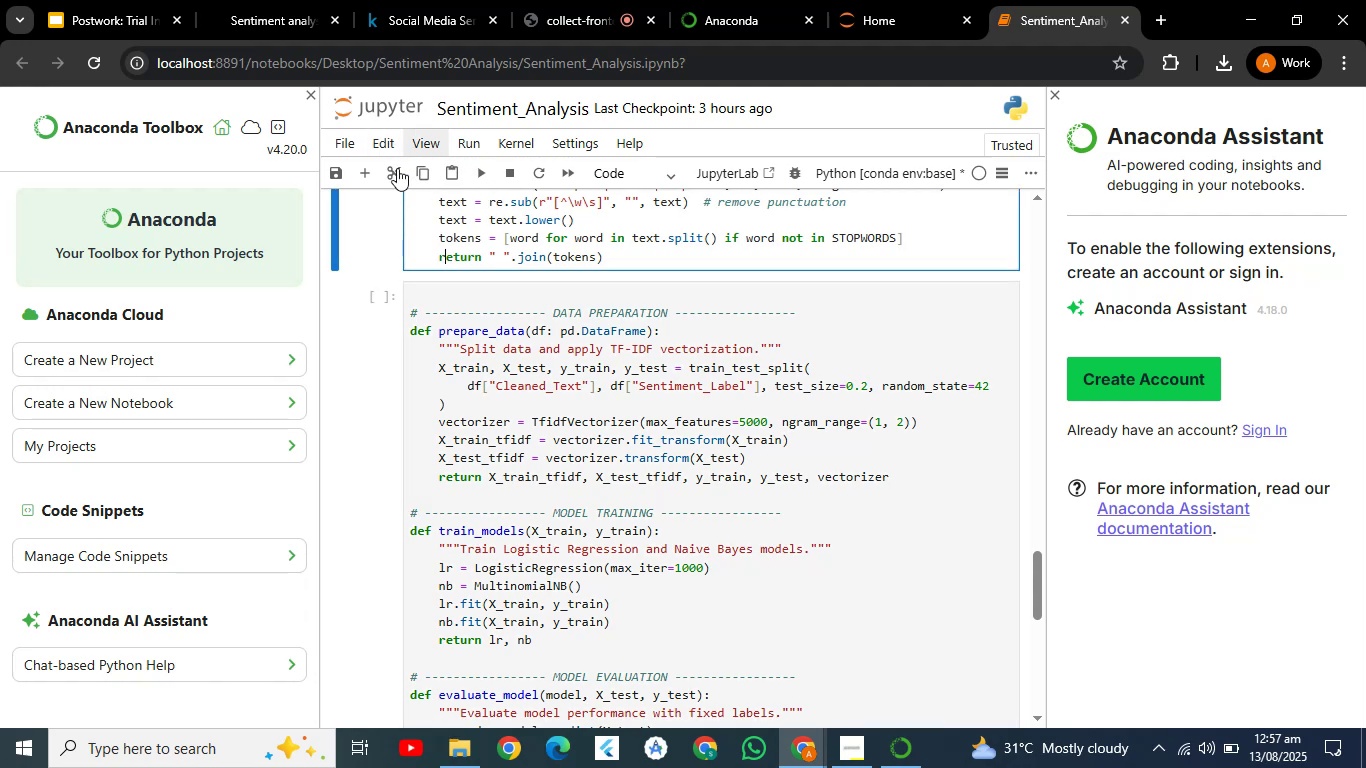 
left_click([359, 167])
 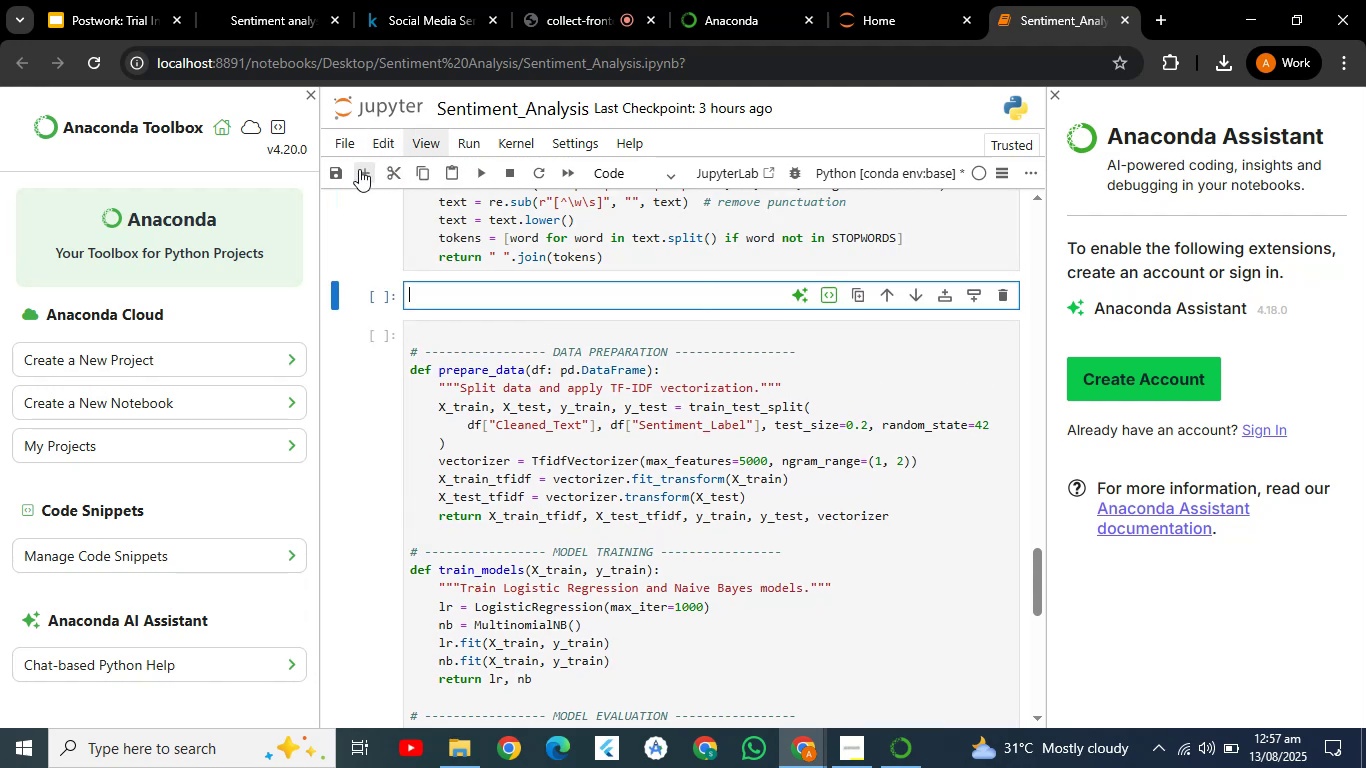 
hold_key(key=ControlLeft, duration=1.51)
 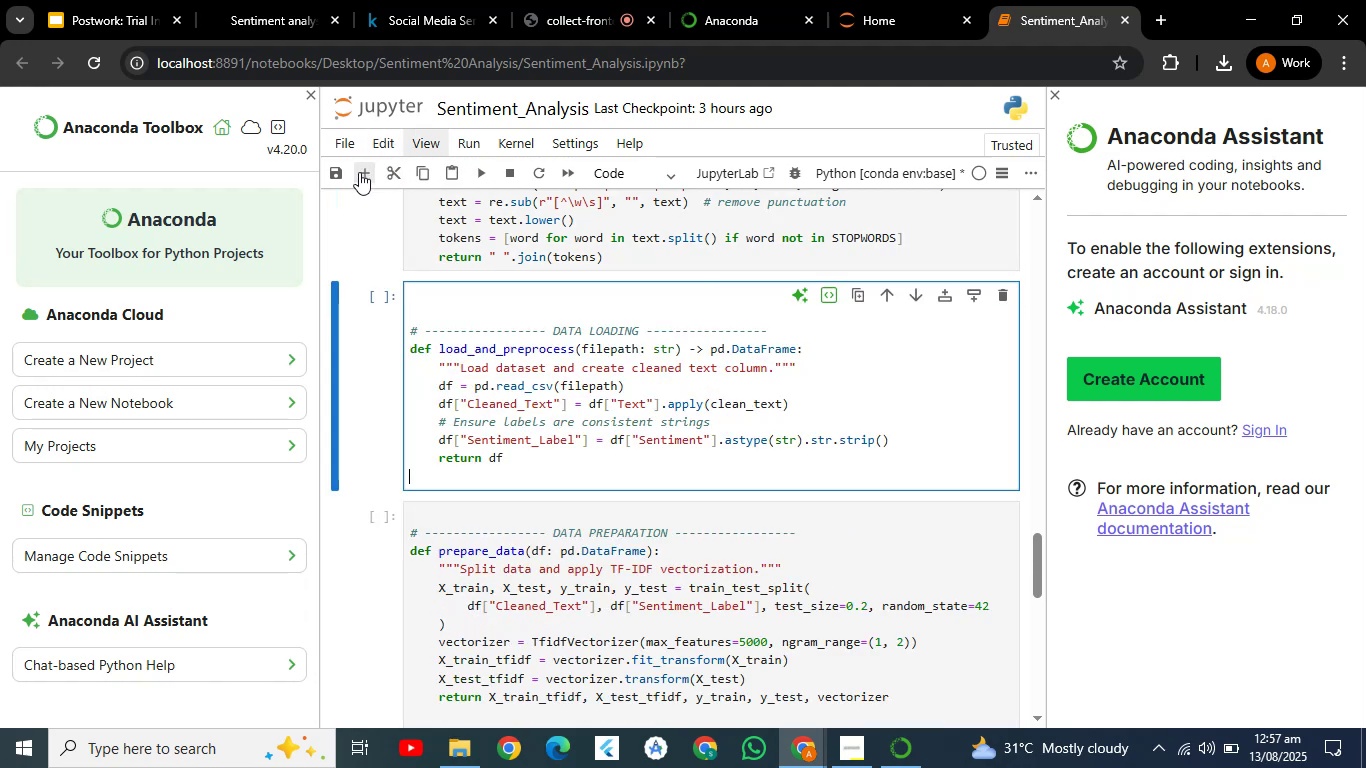 
key(Control+V)
 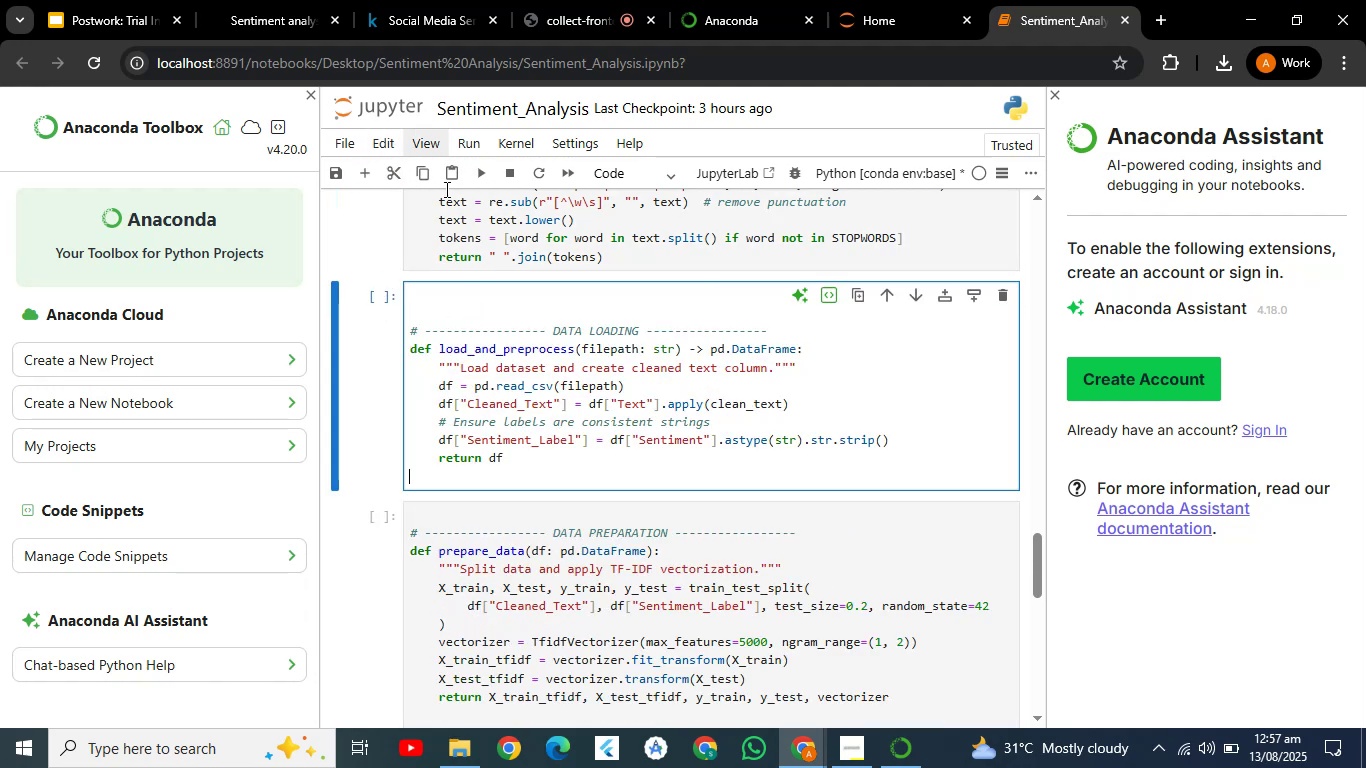 
left_click([473, 179])
 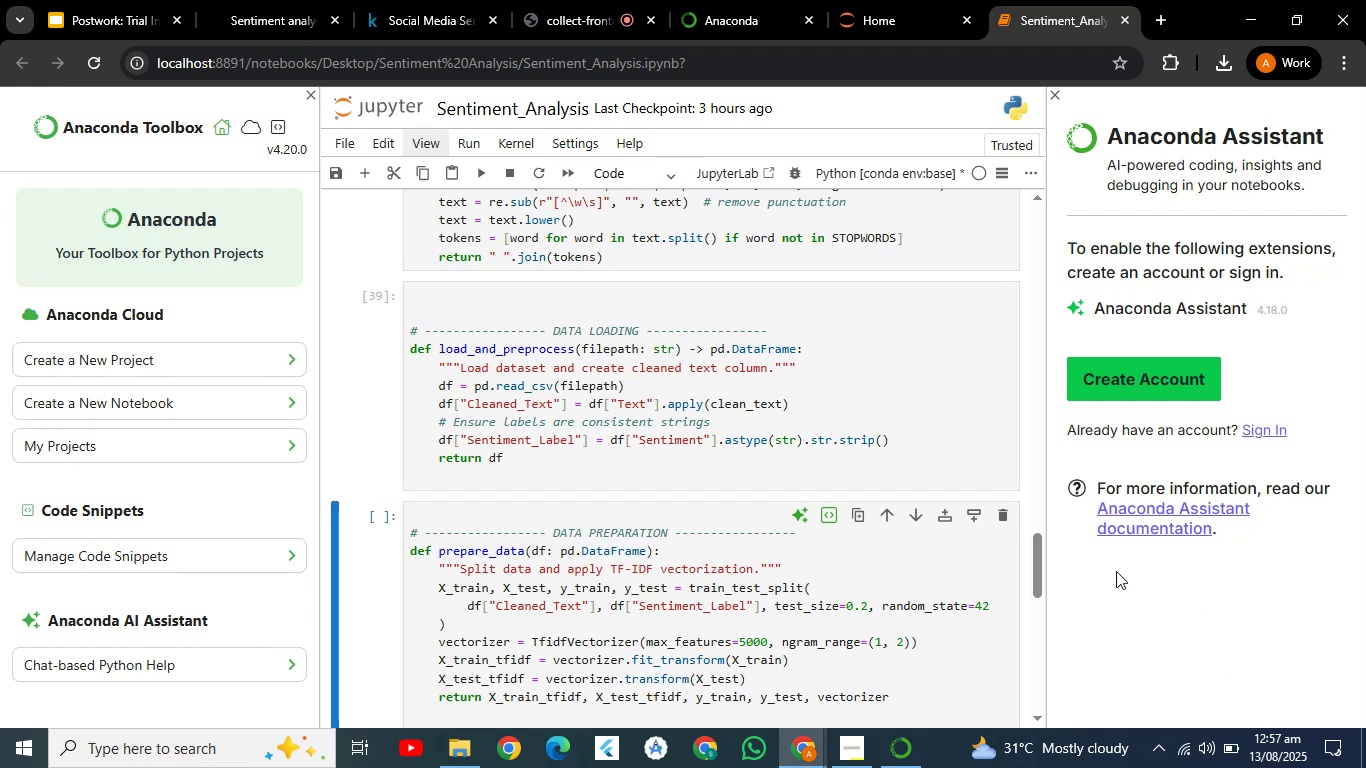 
left_click_drag(start_coordinate=[1038, 552], to_coordinate=[1025, 579])
 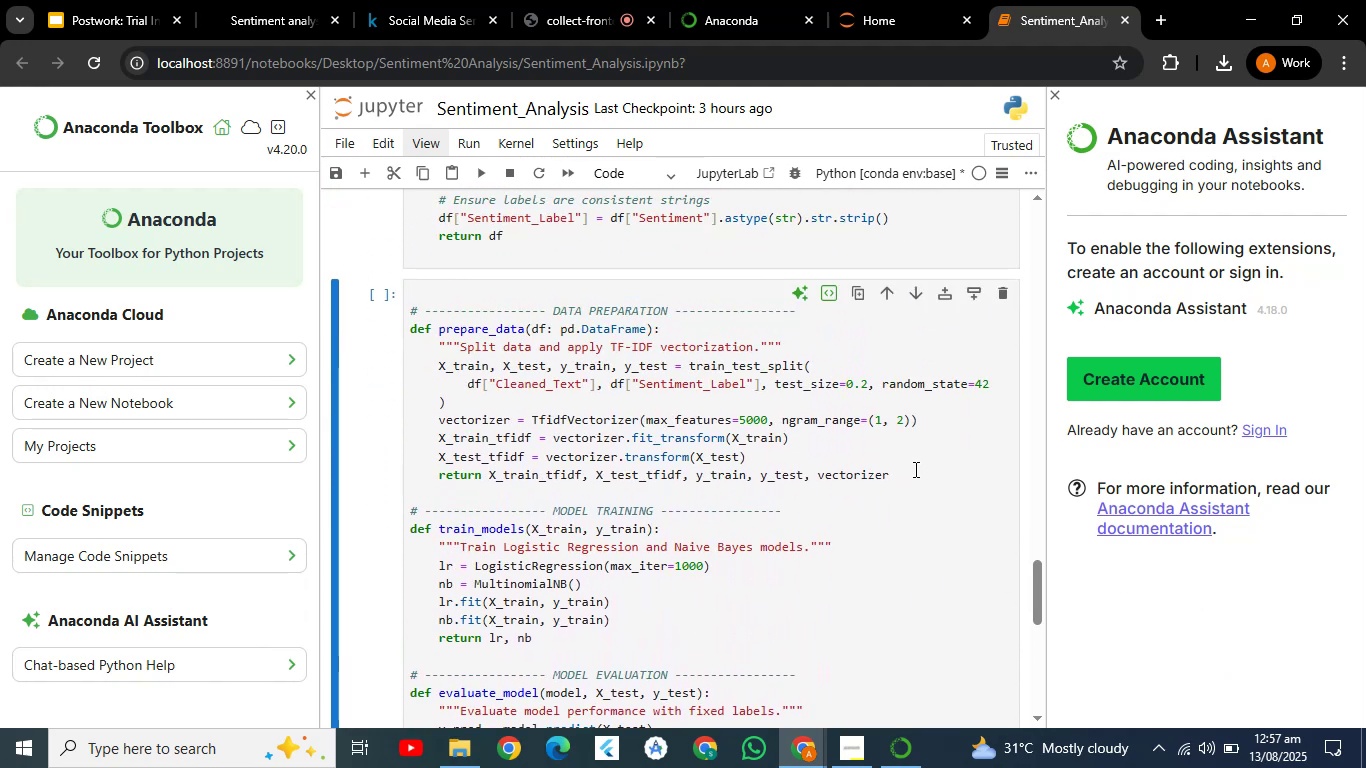 
left_click_drag(start_coordinate=[915, 483], to_coordinate=[392, 309])
 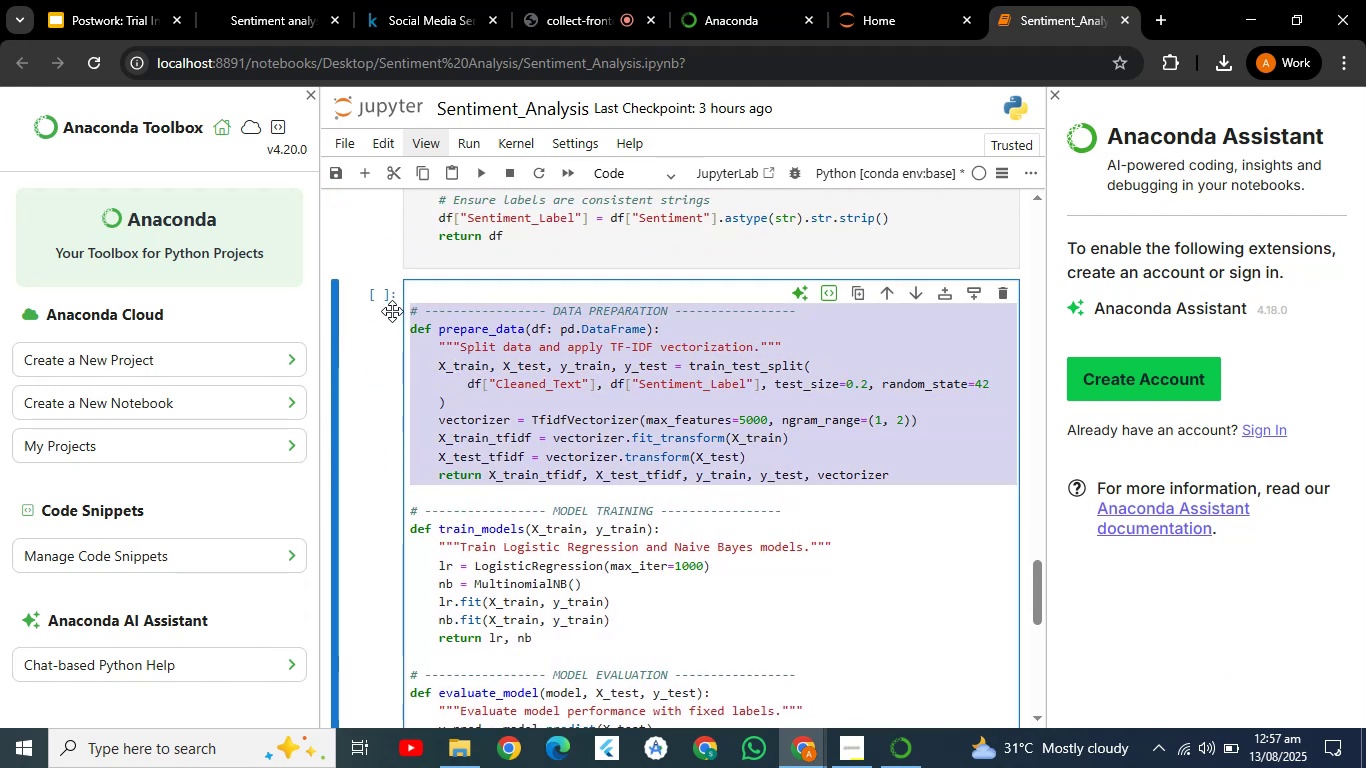 
hold_key(key=ControlLeft, duration=1.26)
 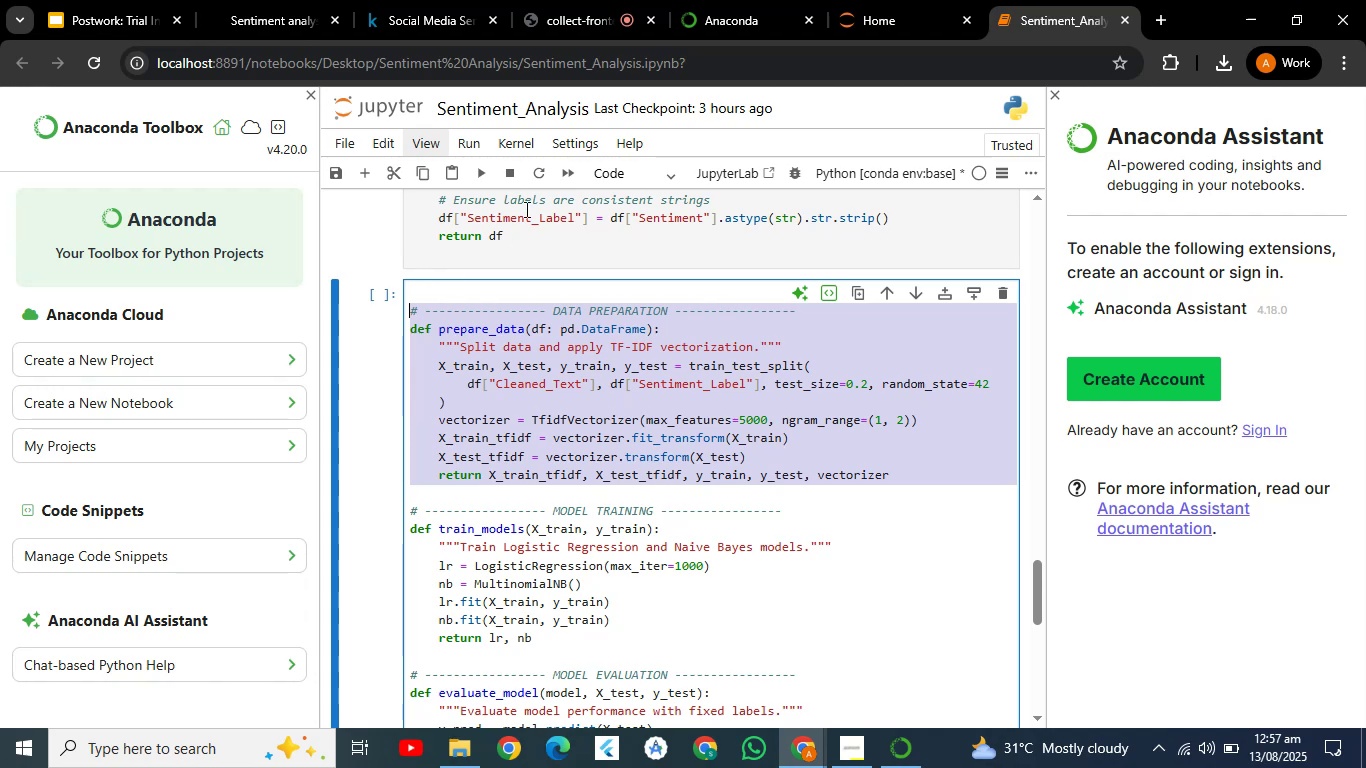 
hold_key(key=C, duration=0.32)
 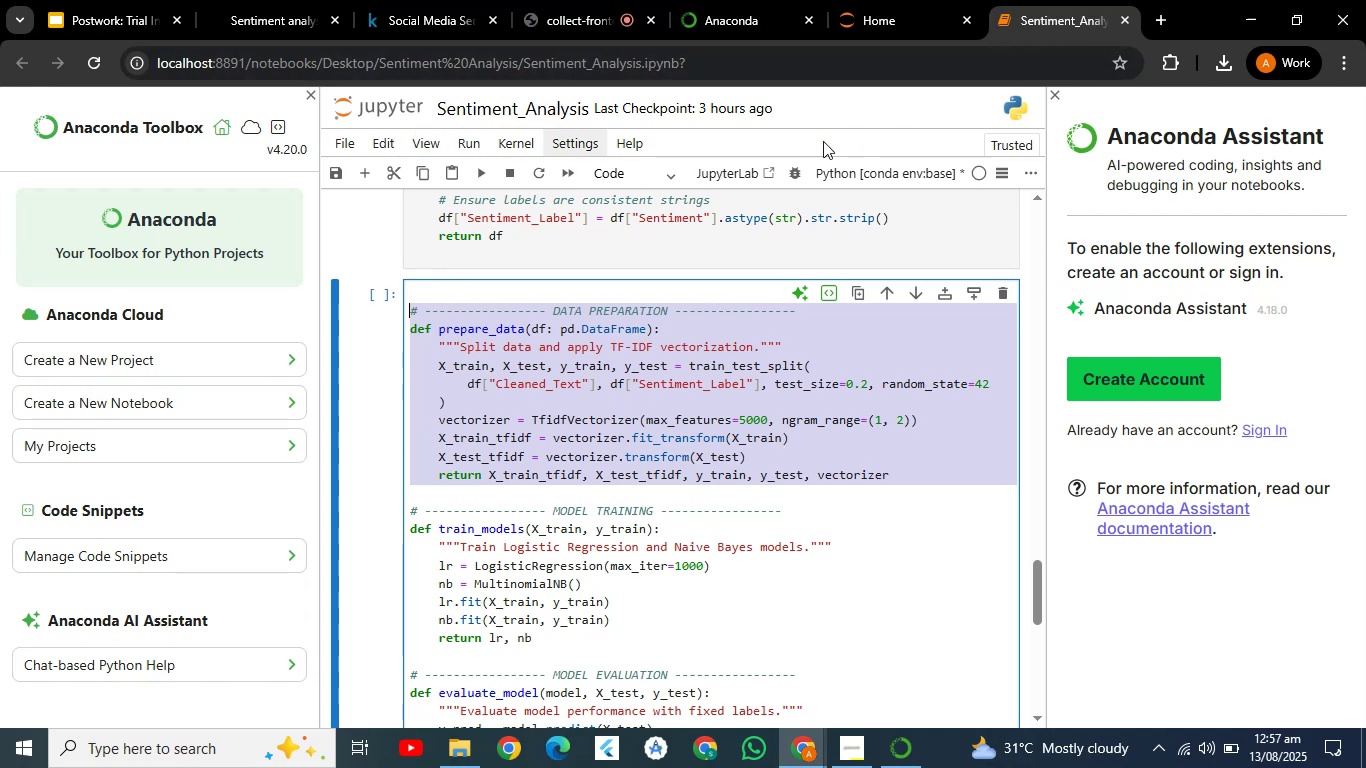 
left_click([436, 245])
 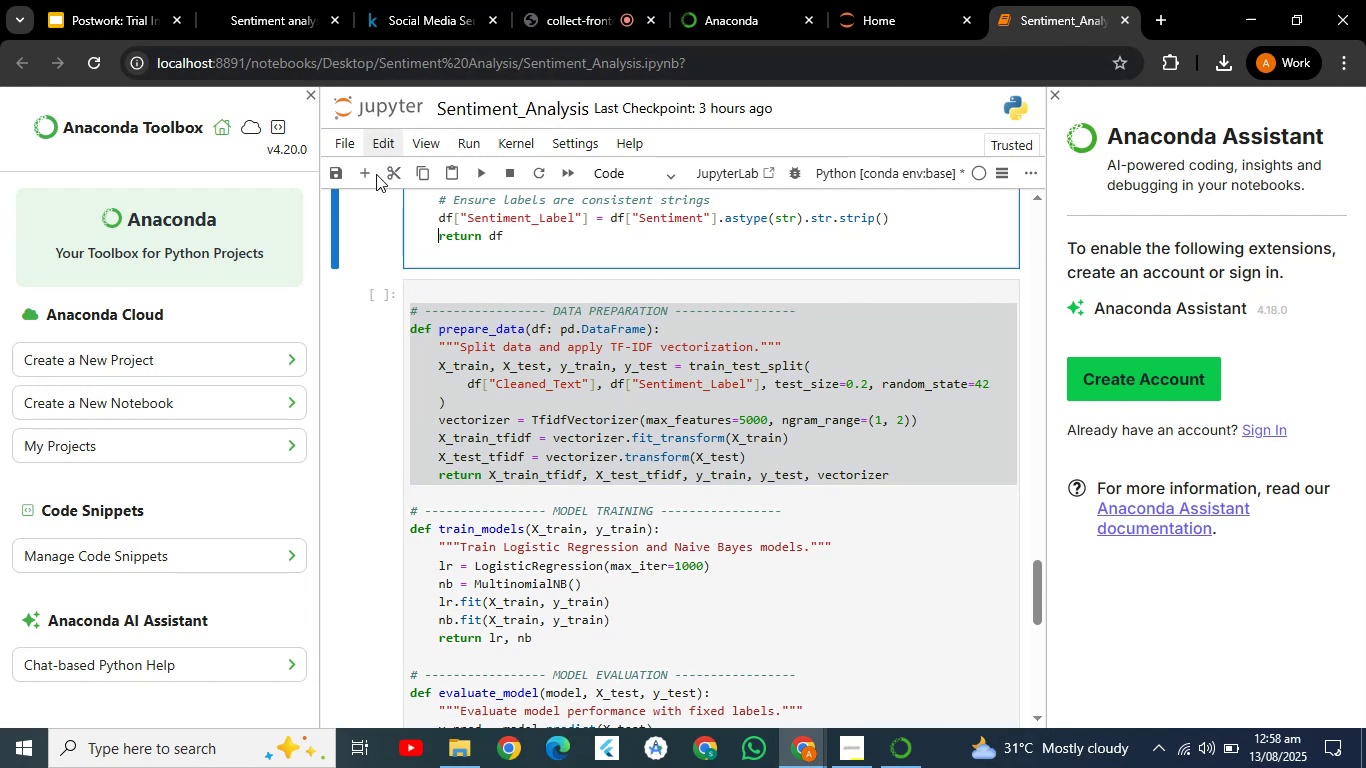 
left_click([371, 174])
 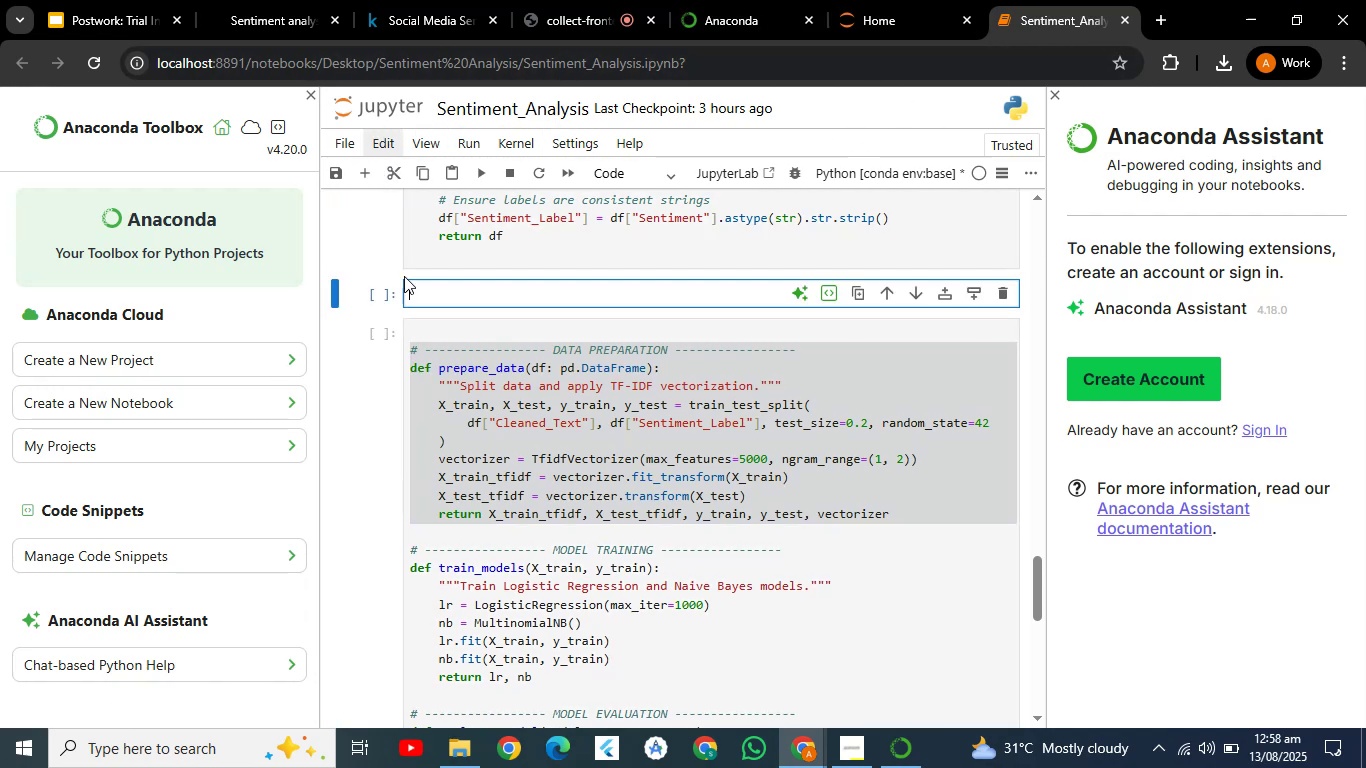 
key(Control+V)
 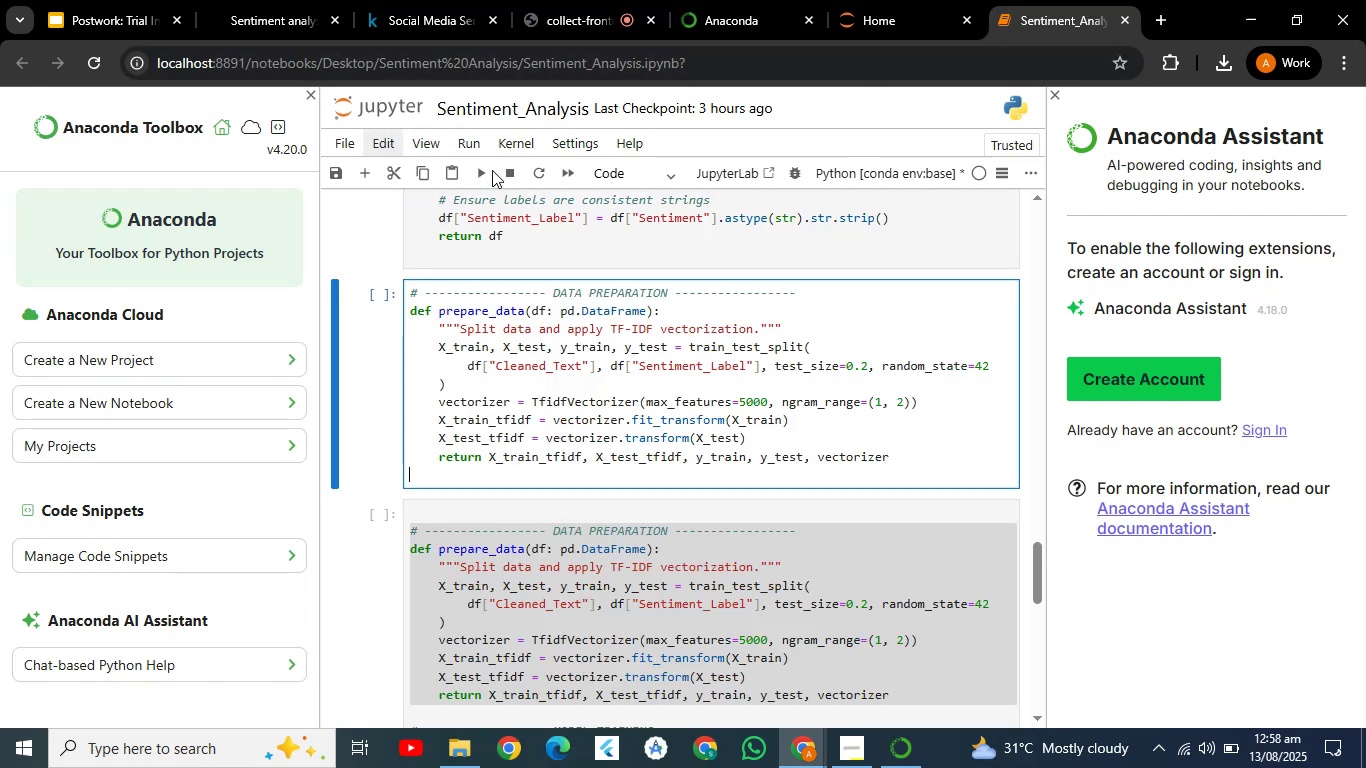 
left_click([479, 170])
 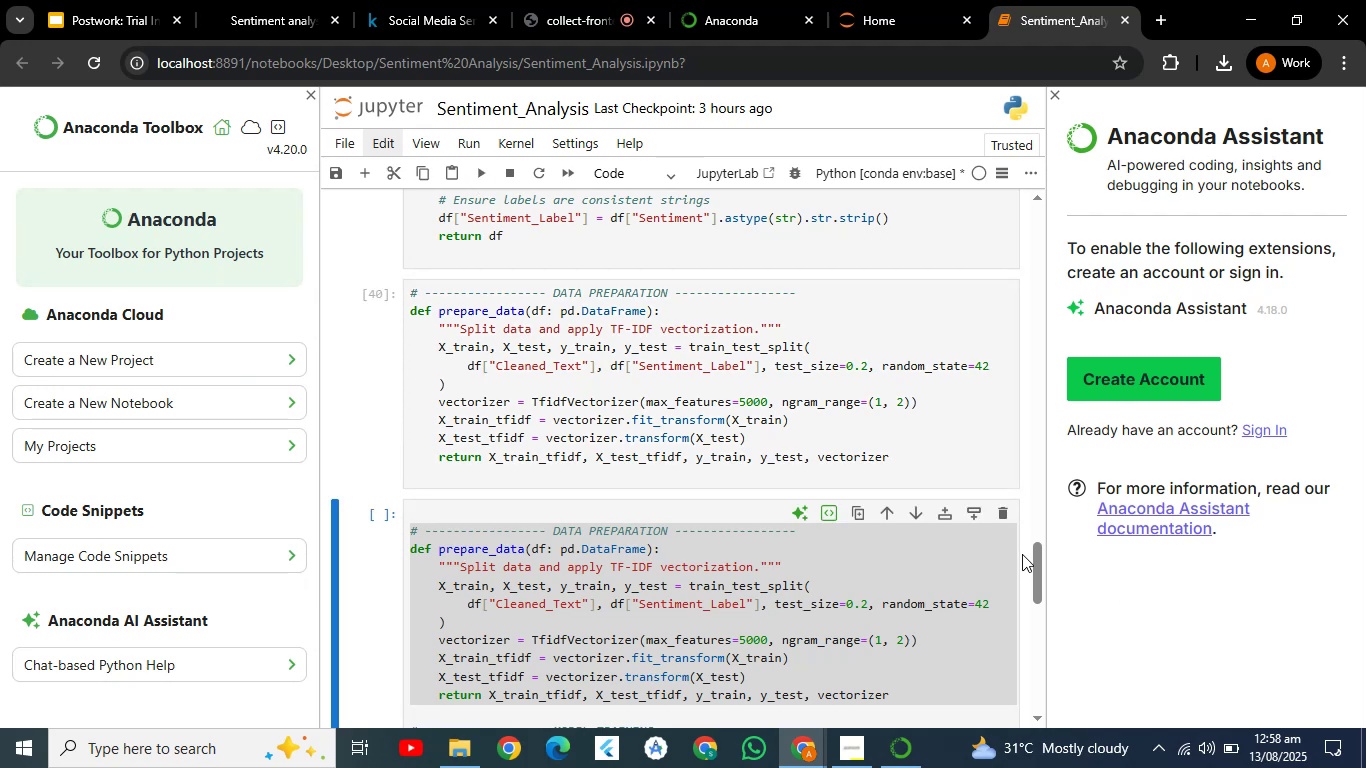 
left_click_drag(start_coordinate=[1032, 561], to_coordinate=[1035, 578])
 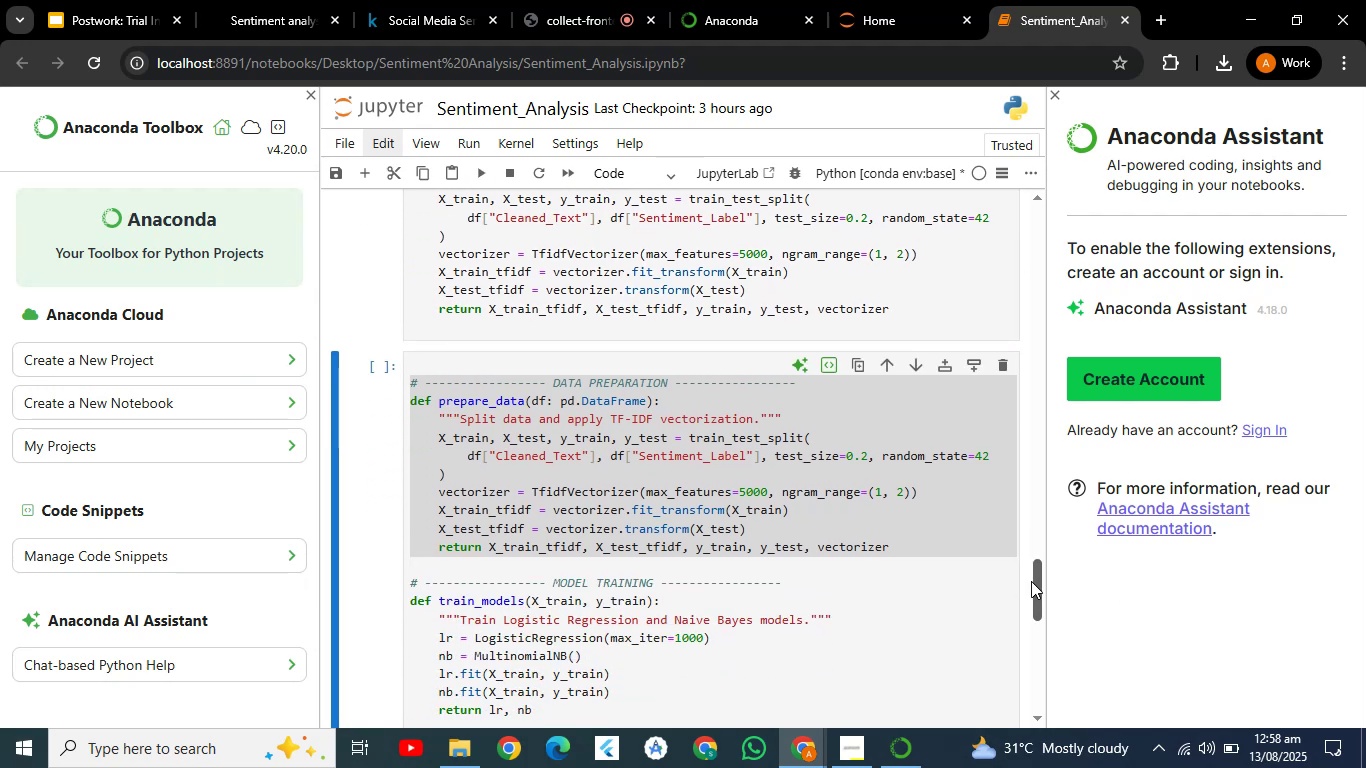 
left_click_drag(start_coordinate=[1033, 585], to_coordinate=[1040, 605])
 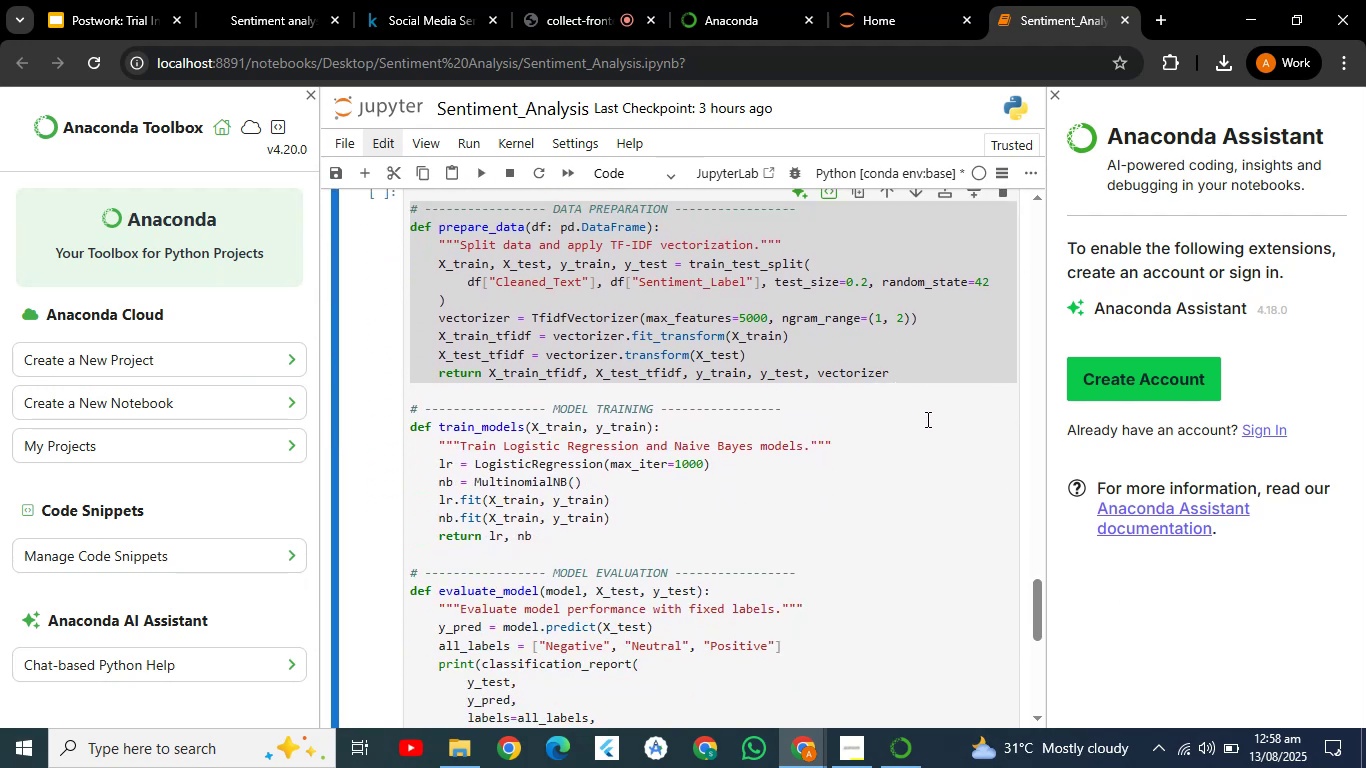 
left_click([913, 375])
 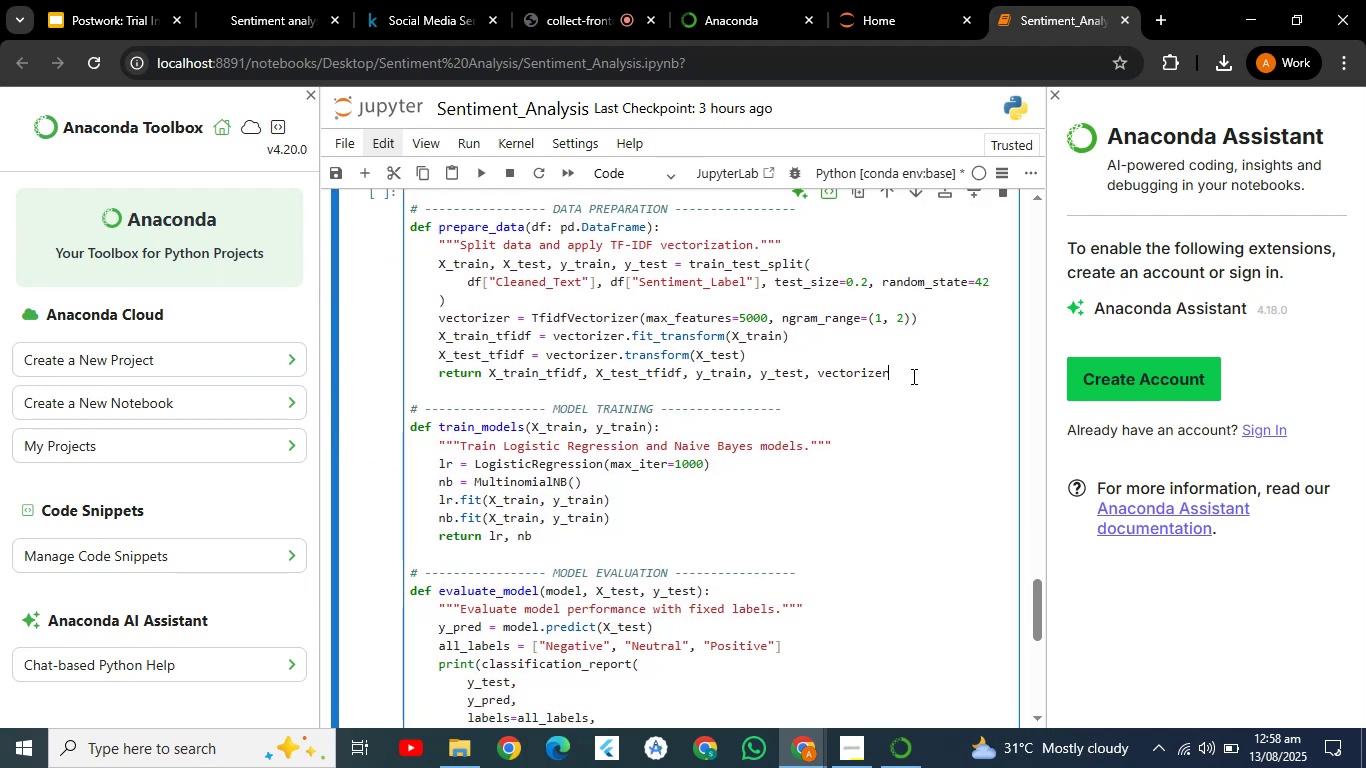 
left_click_drag(start_coordinate=[912, 378], to_coordinate=[413, 214])
 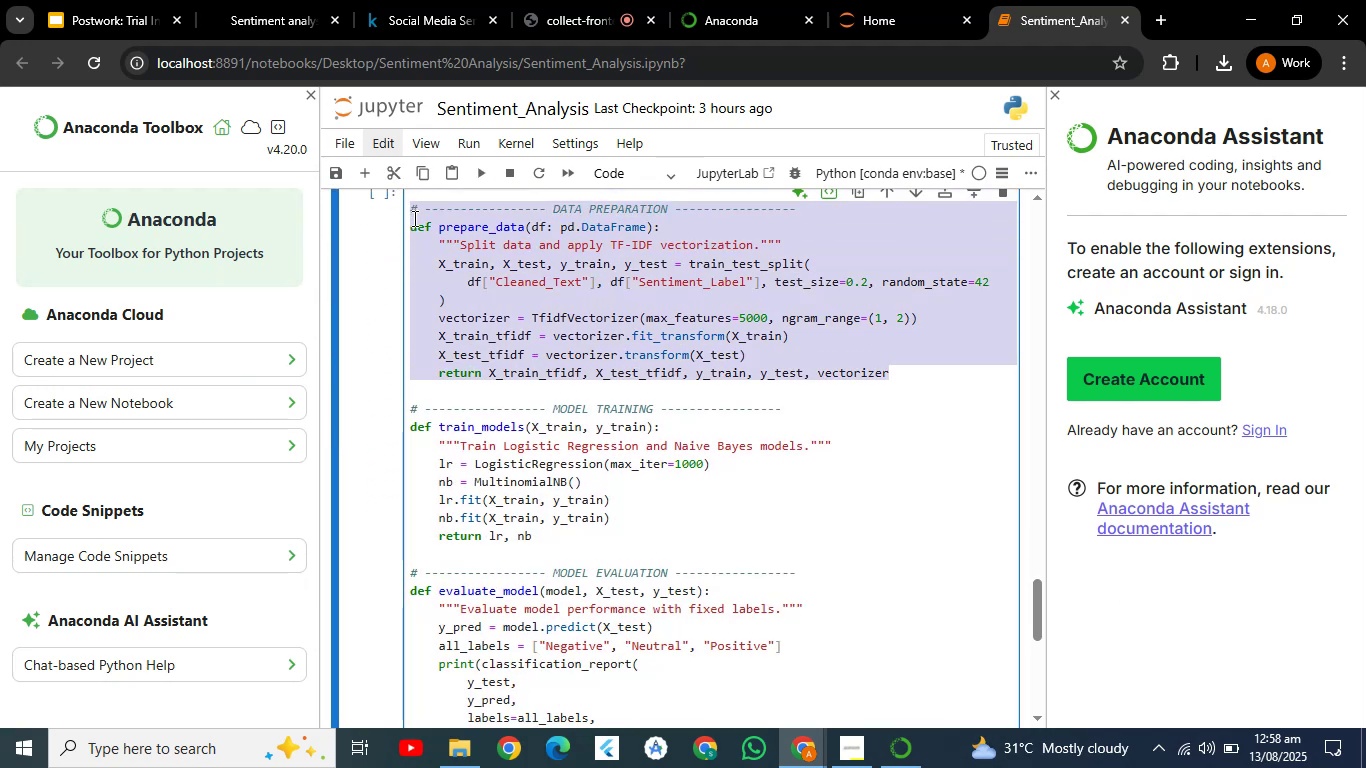 
key(Control+X)
 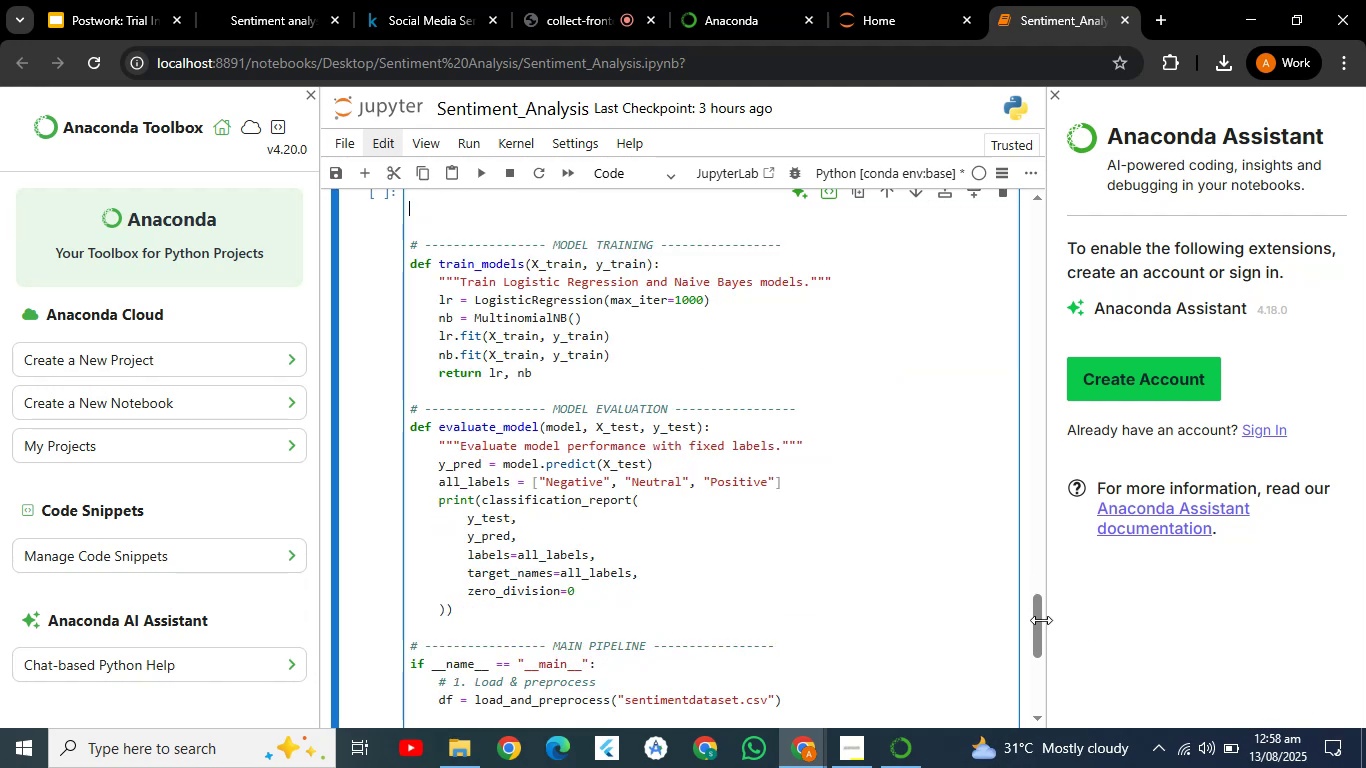 
left_click_drag(start_coordinate=[1040, 629], to_coordinate=[1036, 610])
 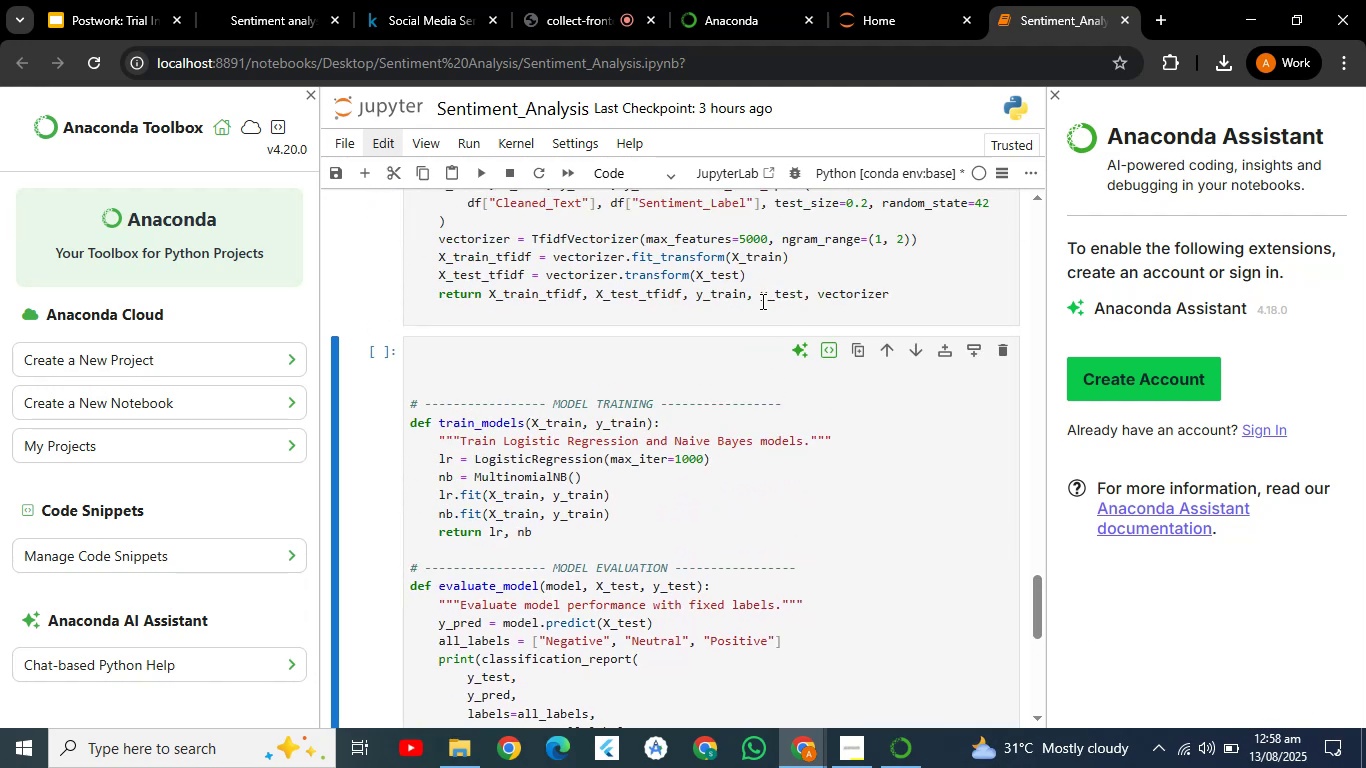 
left_click([761, 300])
 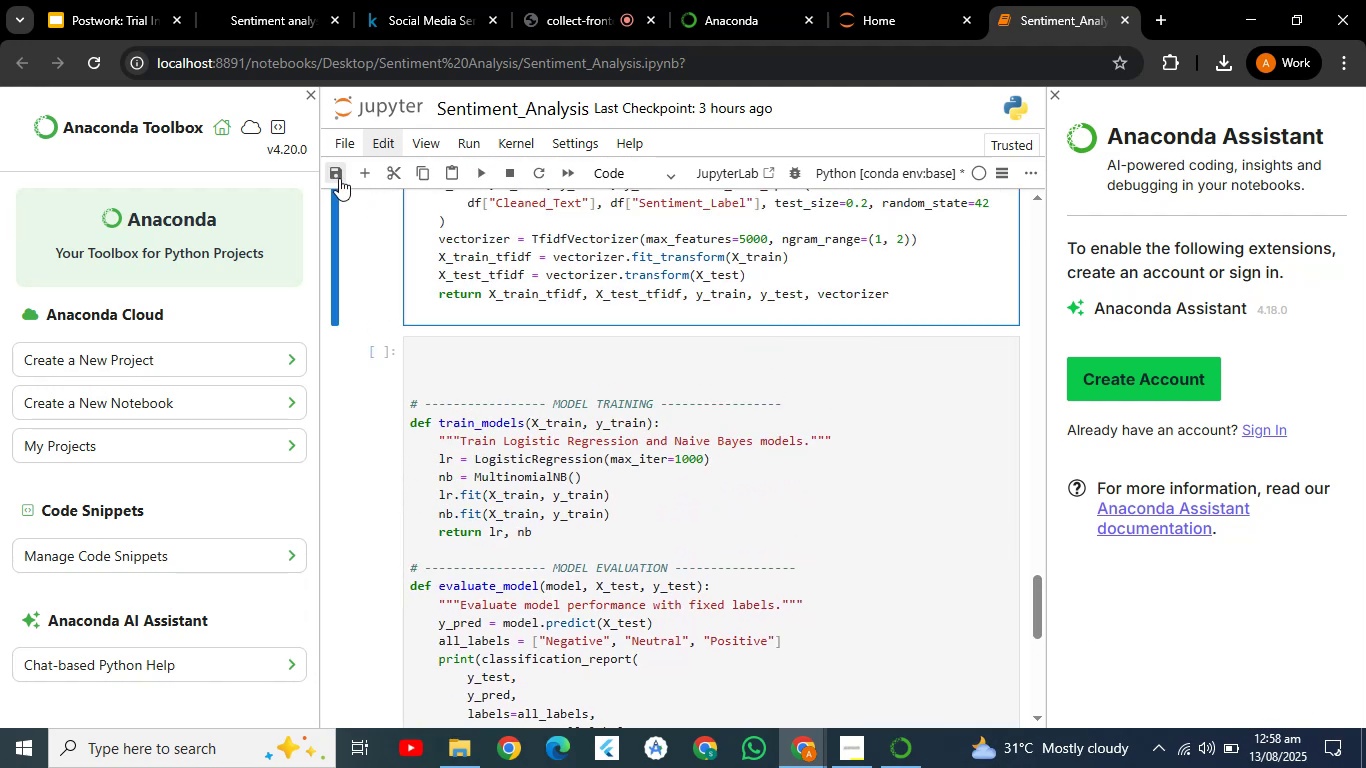 
left_click([365, 170])
 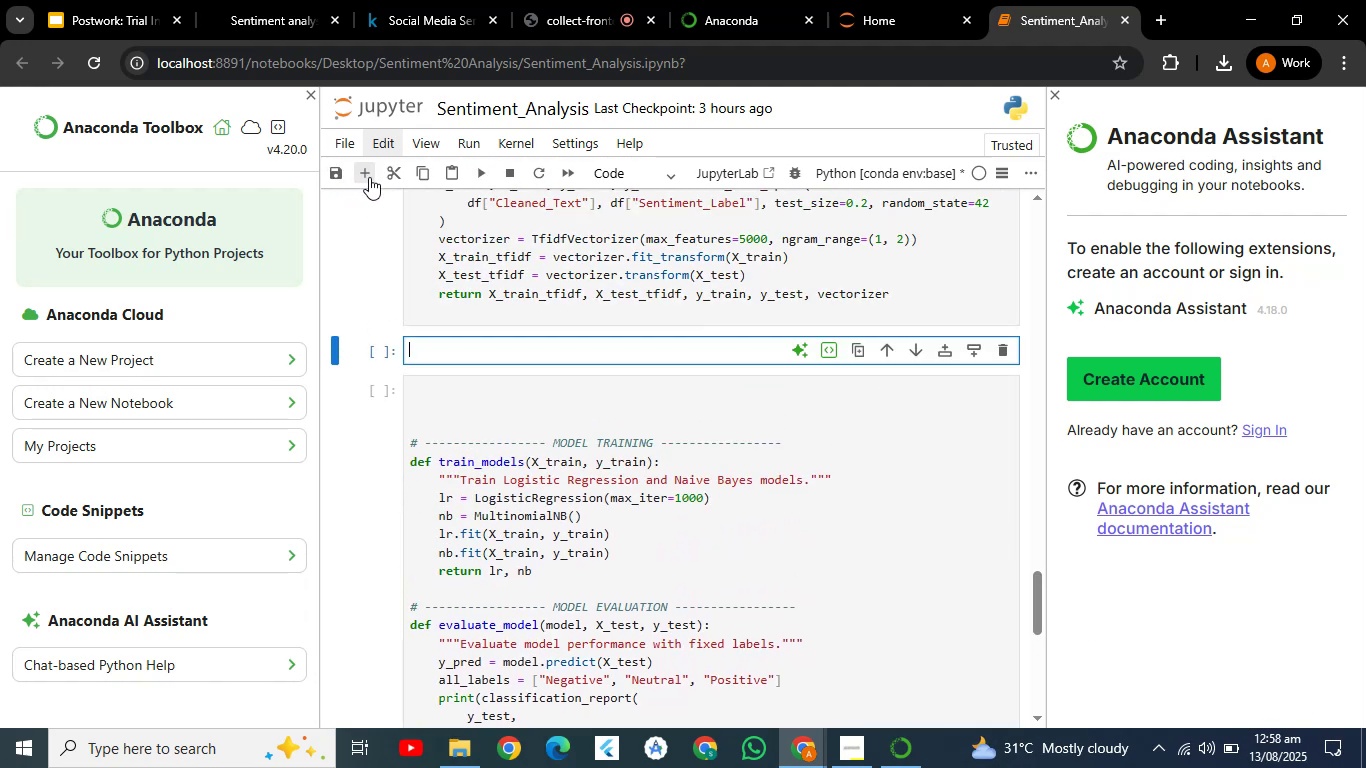 
key(Control+V)
 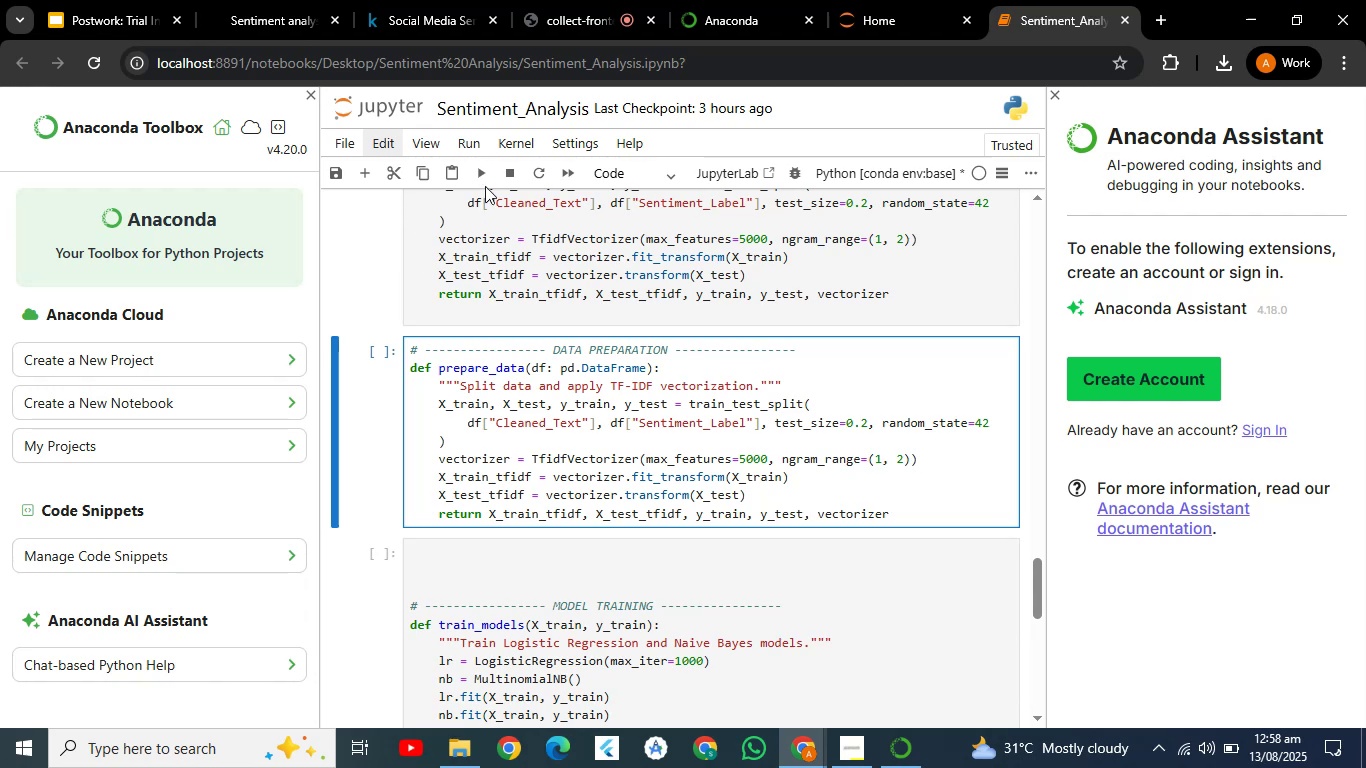 
left_click([482, 172])
 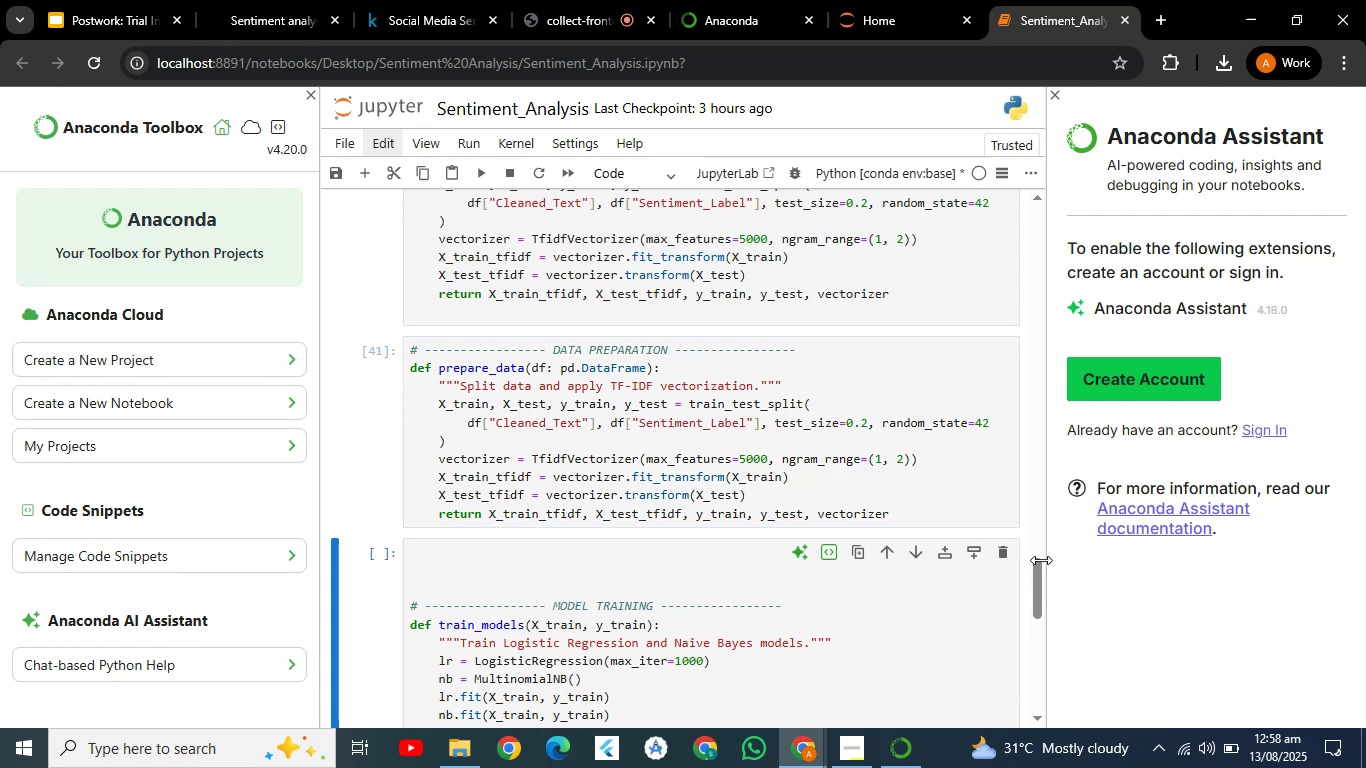 
left_click_drag(start_coordinate=[1038, 561], to_coordinate=[1029, 587])
 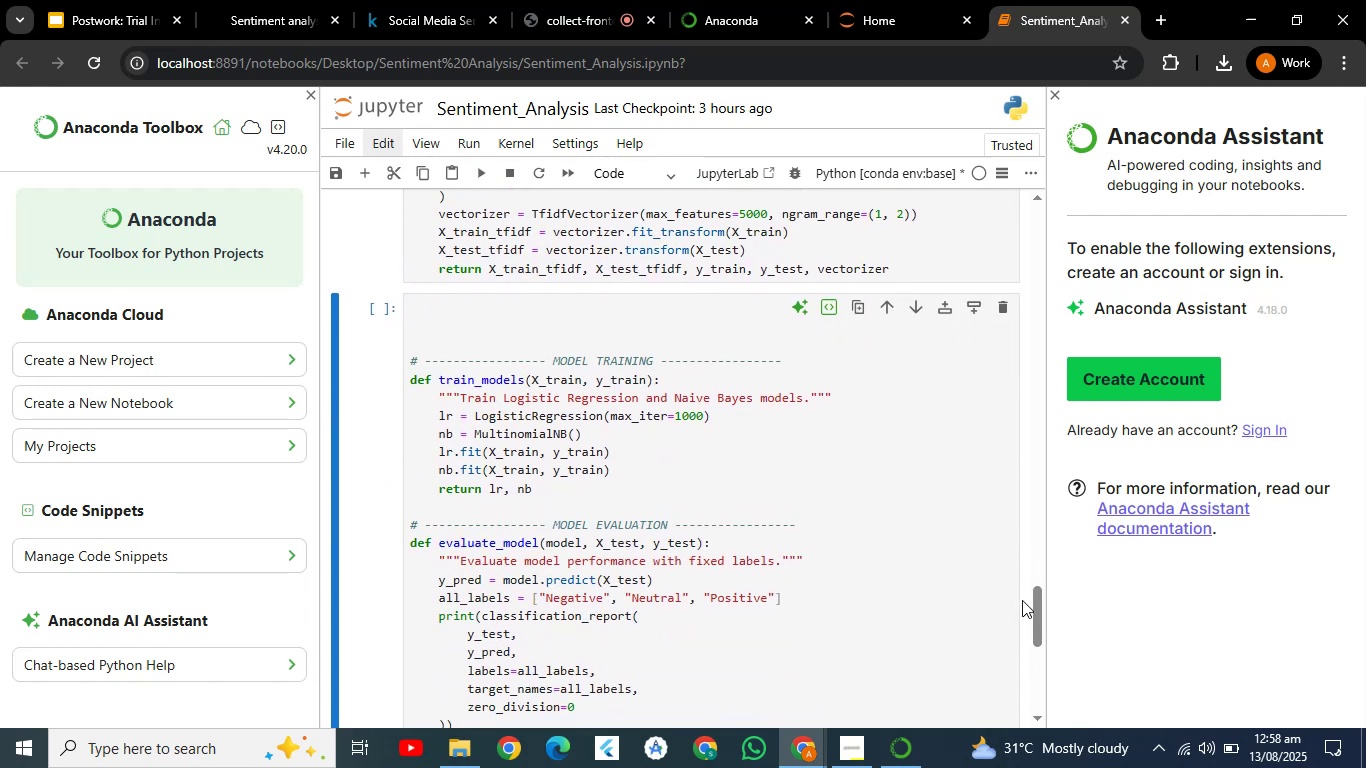 
left_click_drag(start_coordinate=[1037, 612], to_coordinate=[1037, 622])
 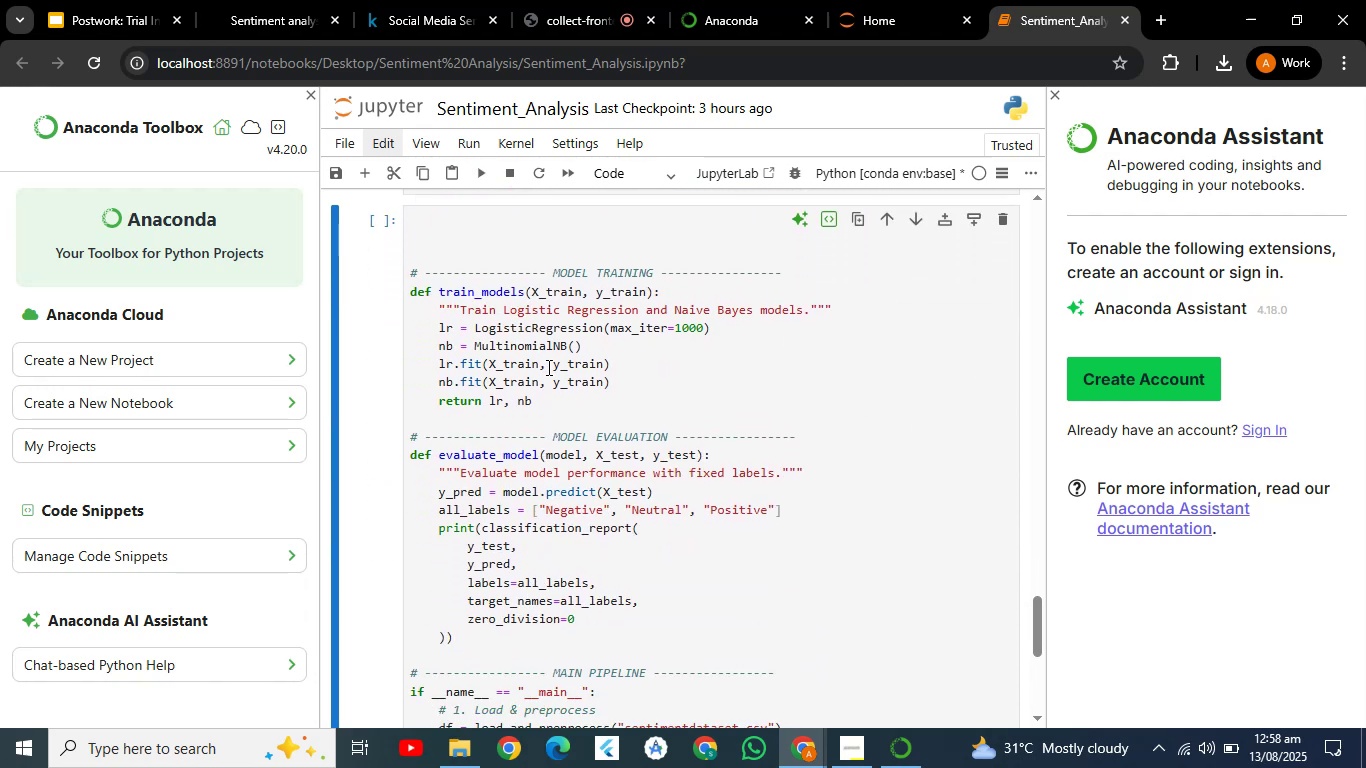 
left_click_drag(start_coordinate=[547, 409], to_coordinate=[411, 269])
 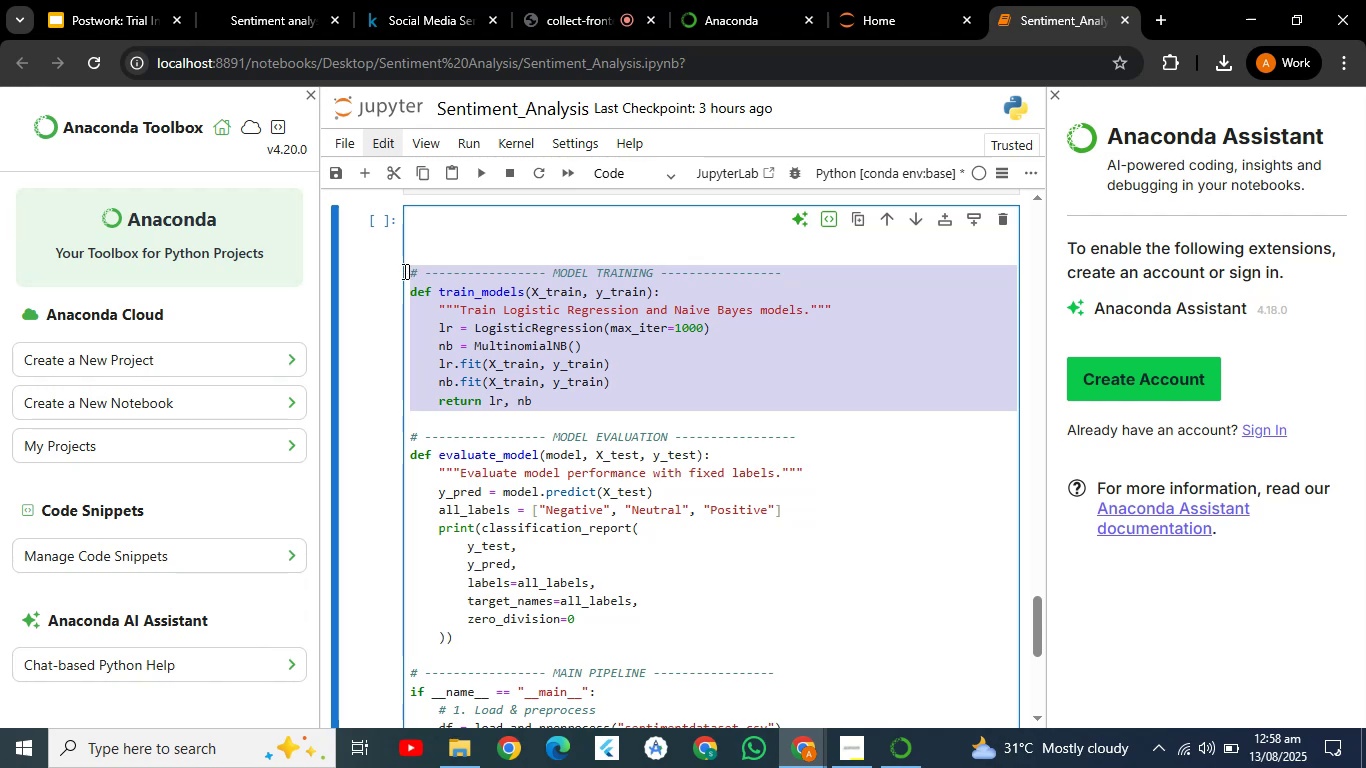 
hold_key(key=ControlLeft, duration=1.52)
 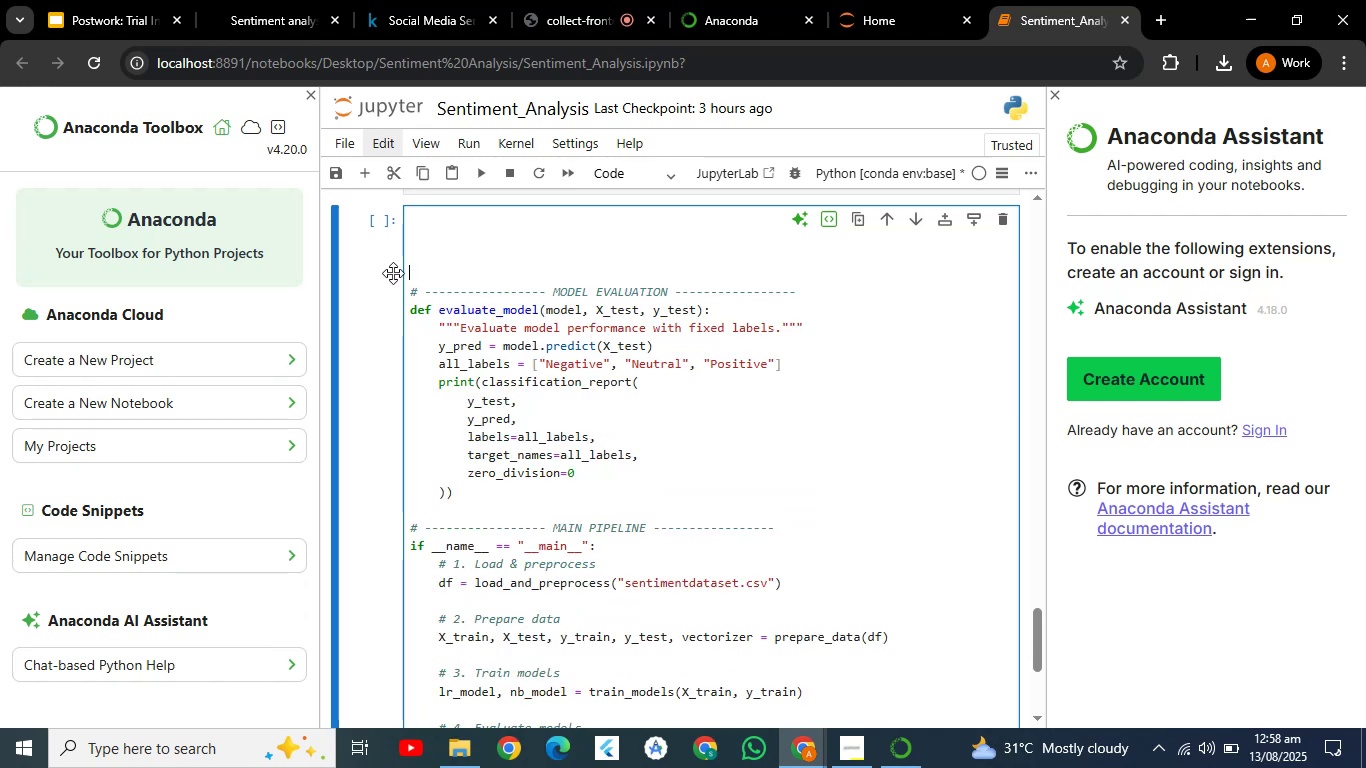 
key(Control+X)
 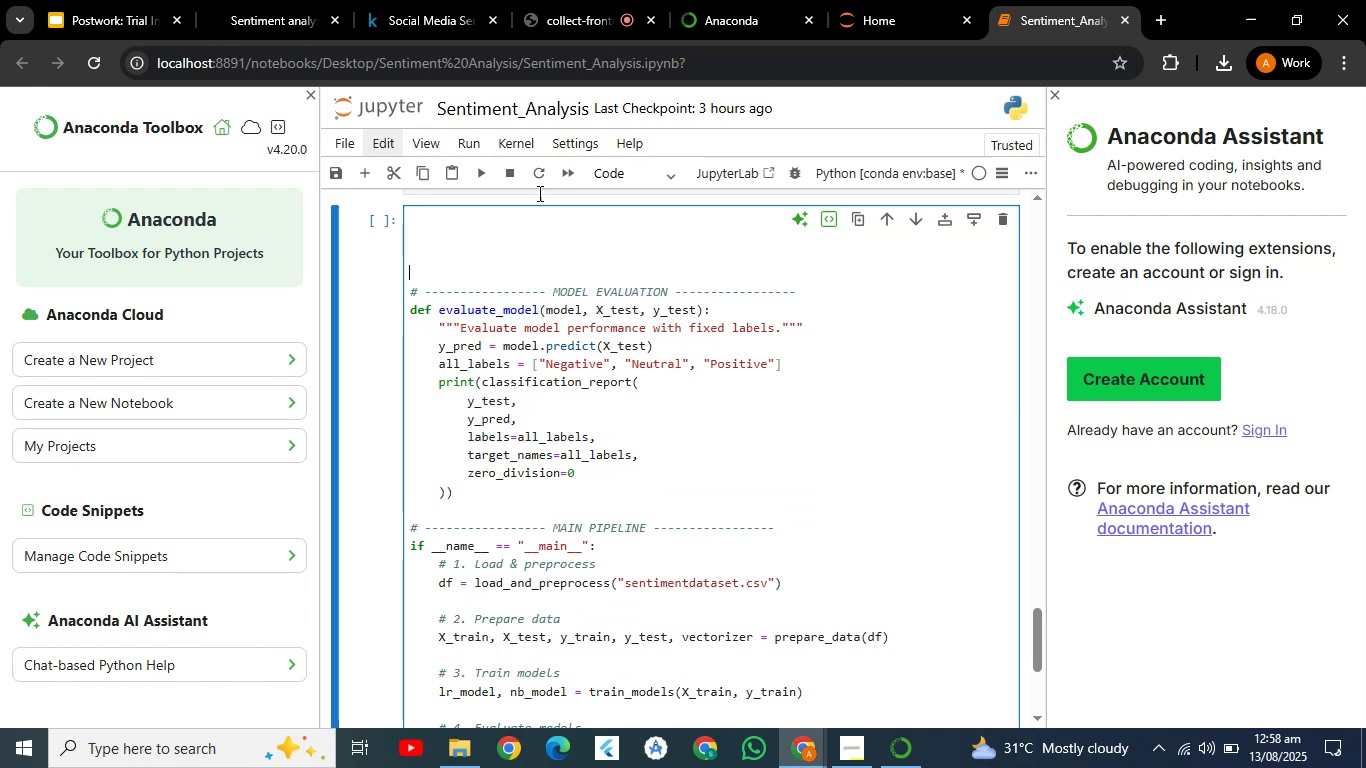 
left_click([538, 190])
 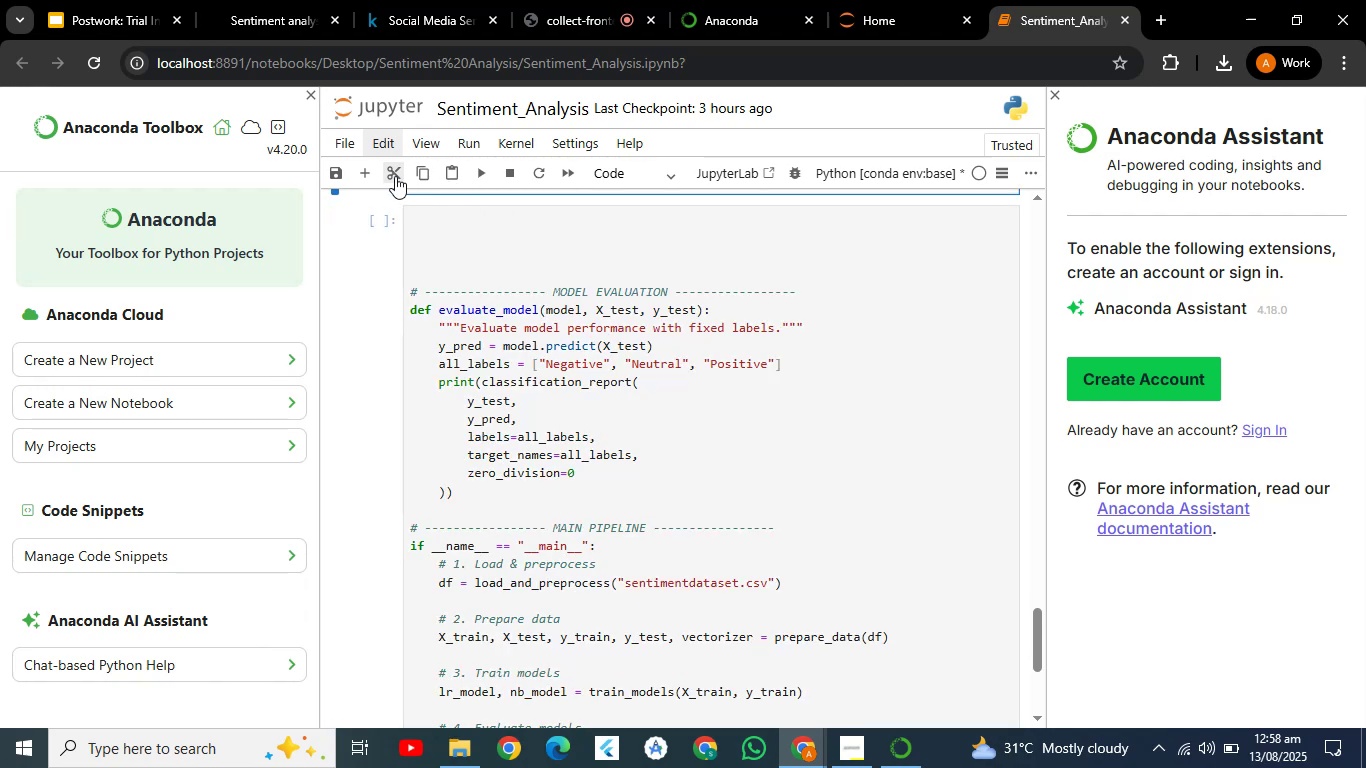 
left_click([371, 172])
 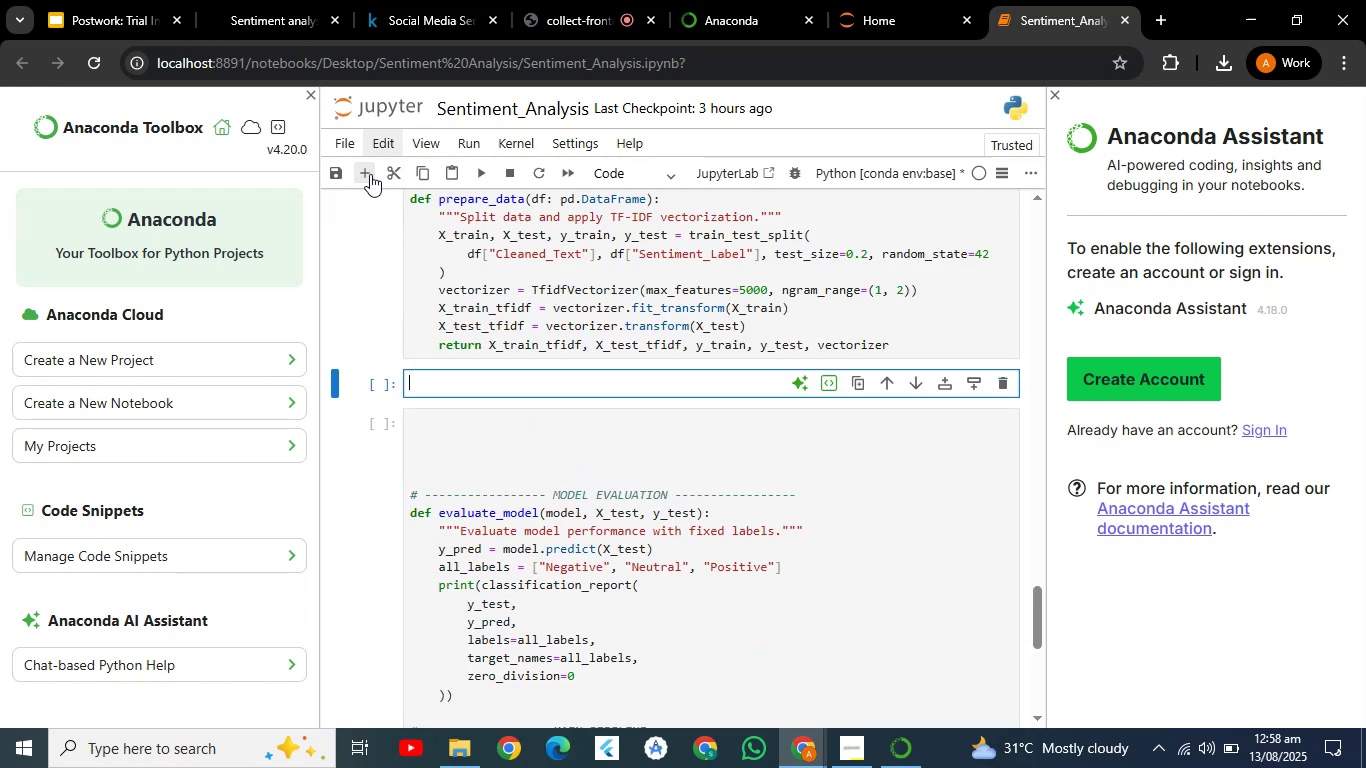 
hold_key(key=ControlLeft, duration=1.51)
 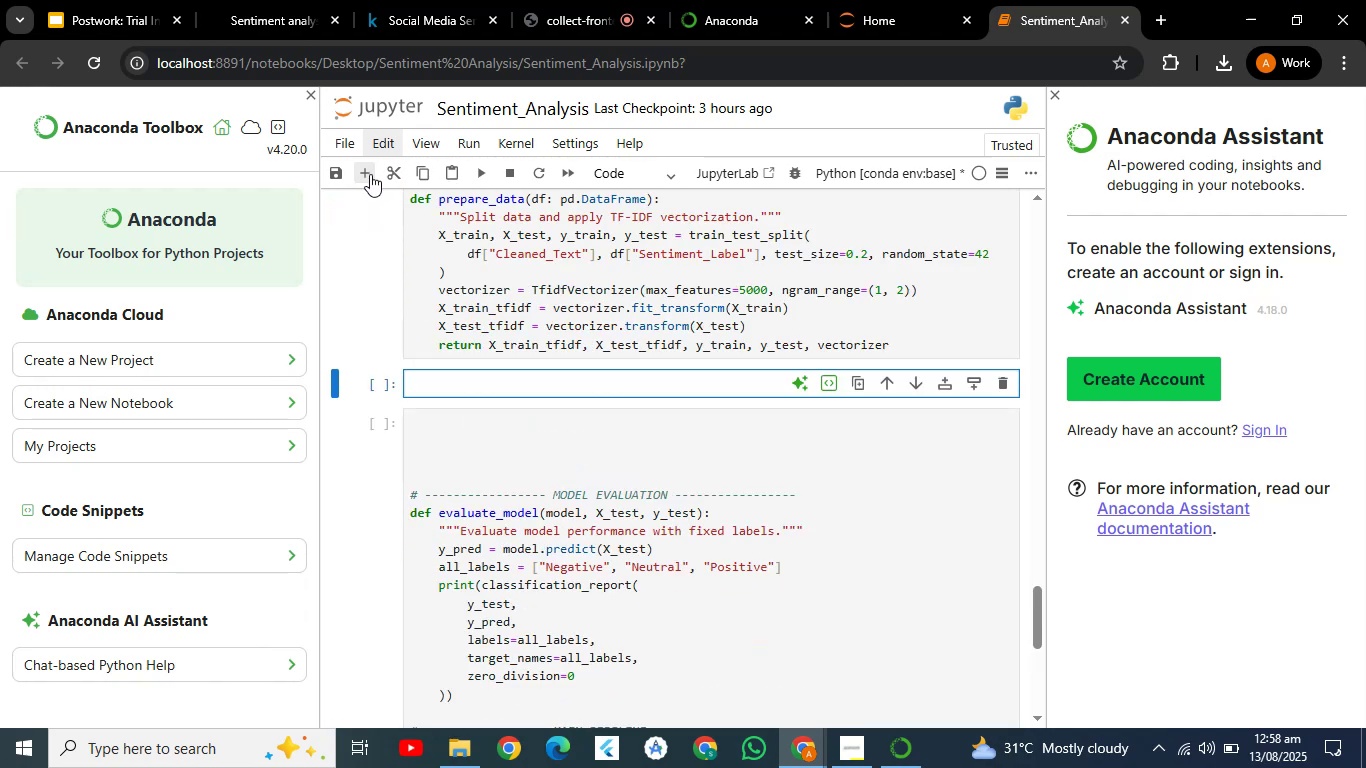 
key(Control+V)
 